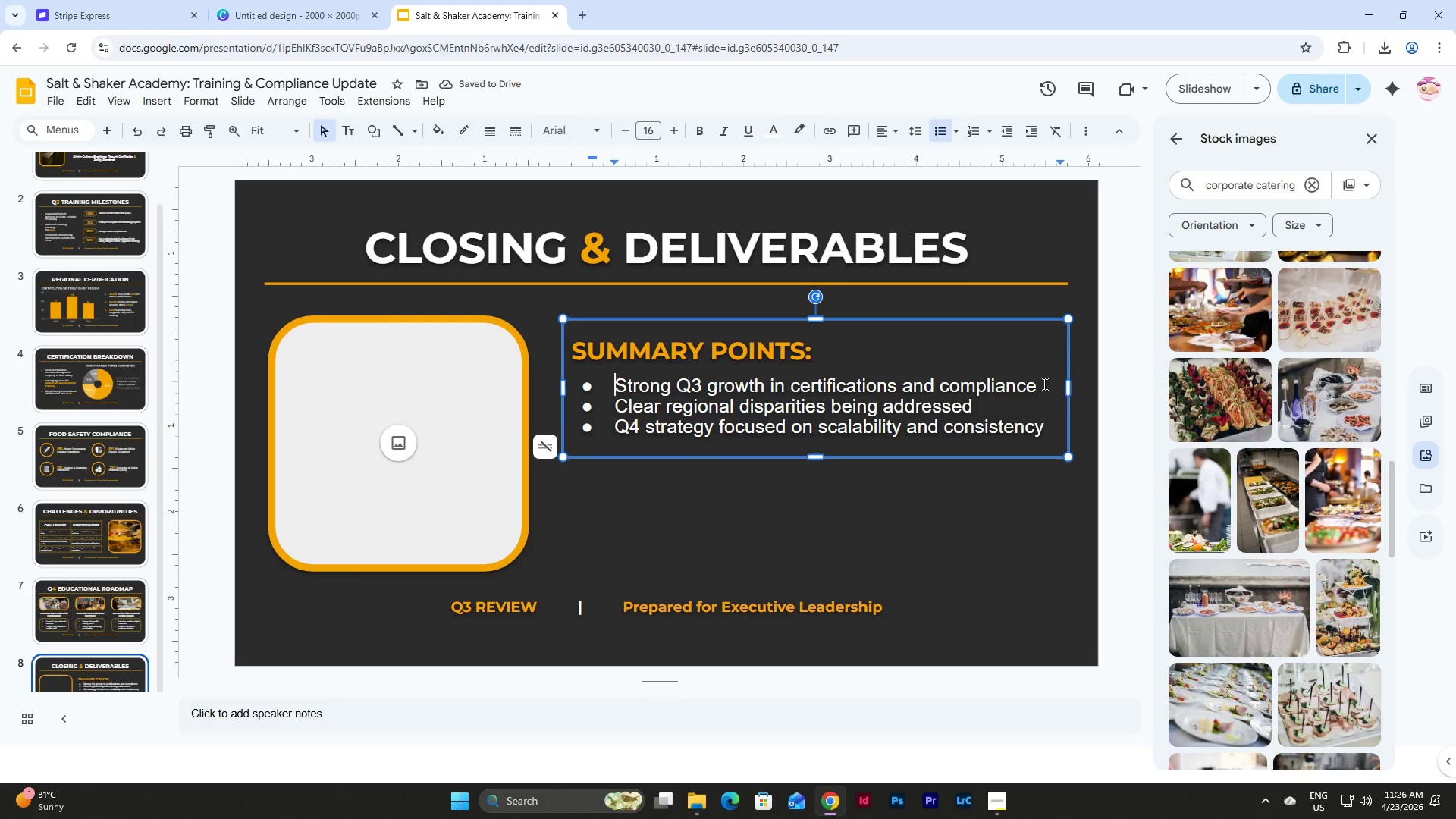 
left_click([1037, 384])
 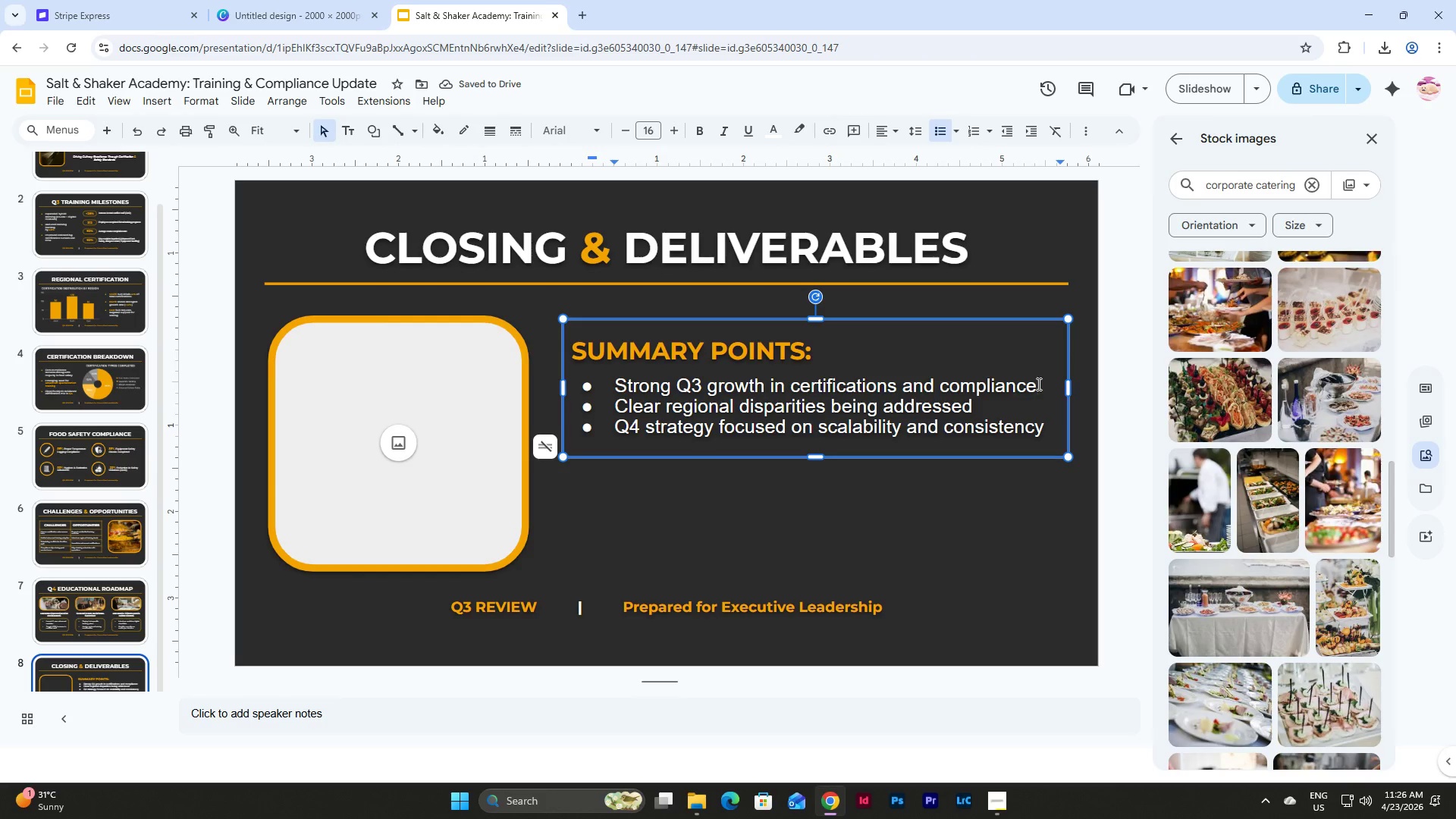 
key(Enter)
 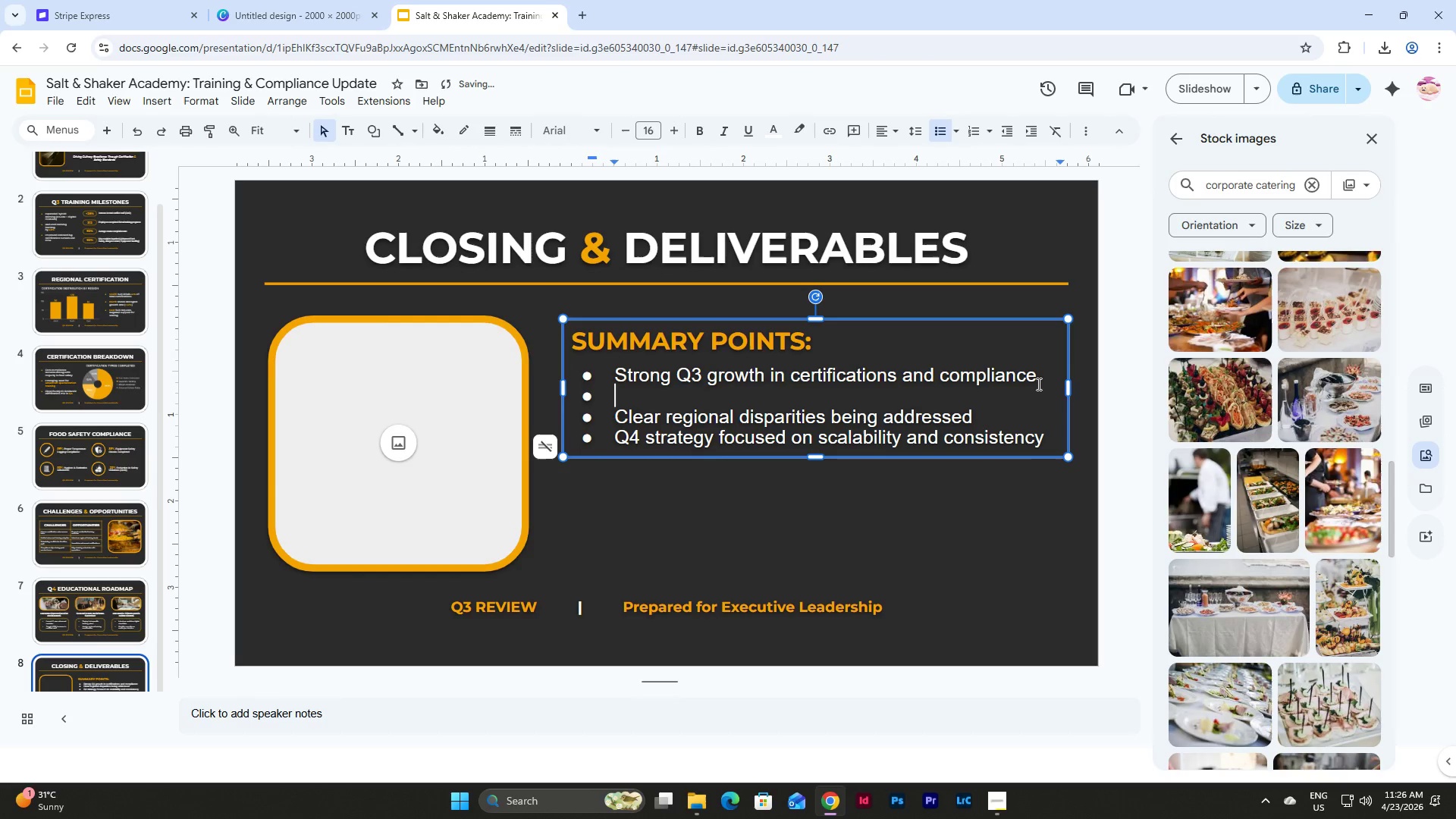 
key(Backspace)
 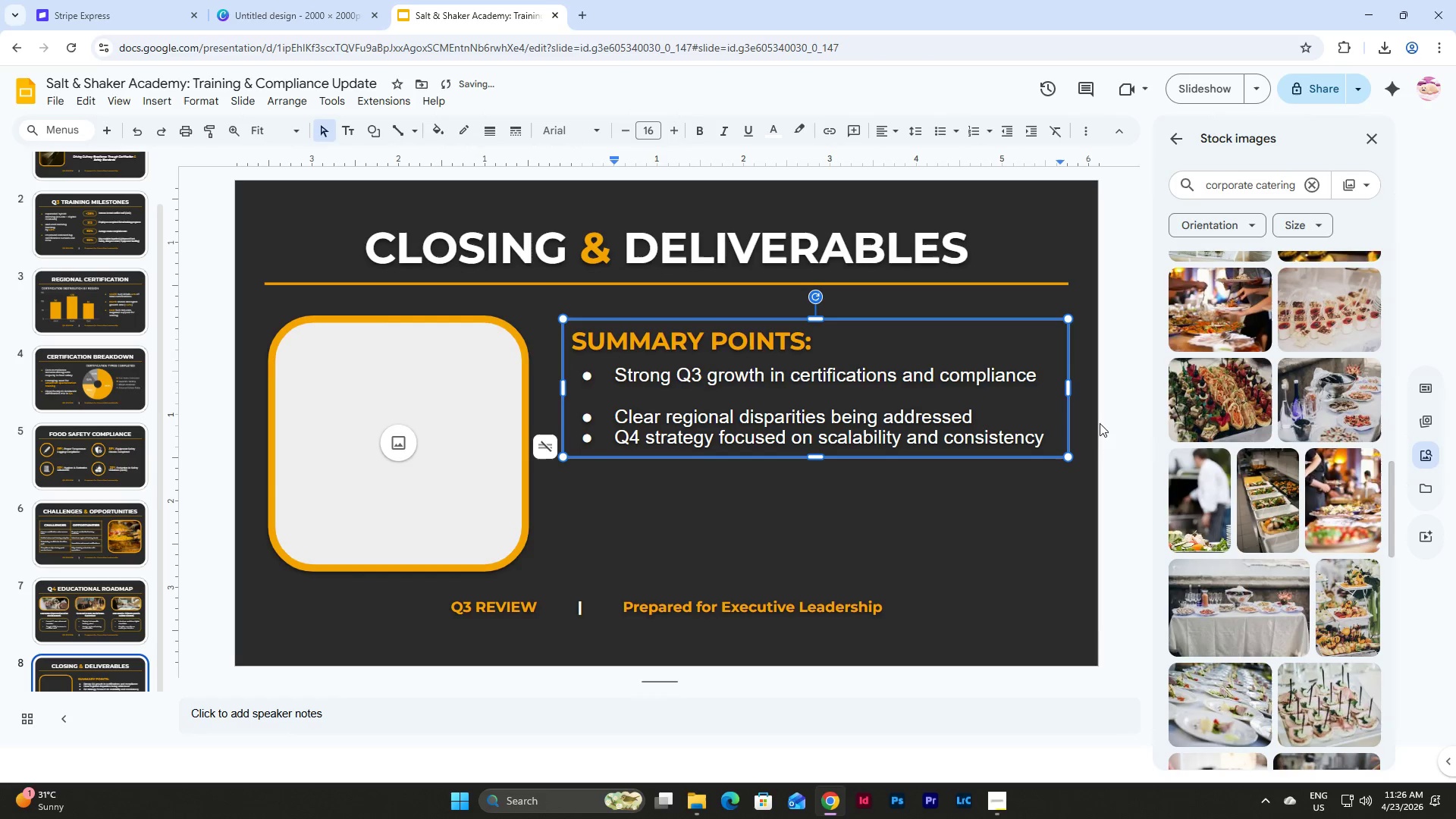 
left_click([1020, 419])
 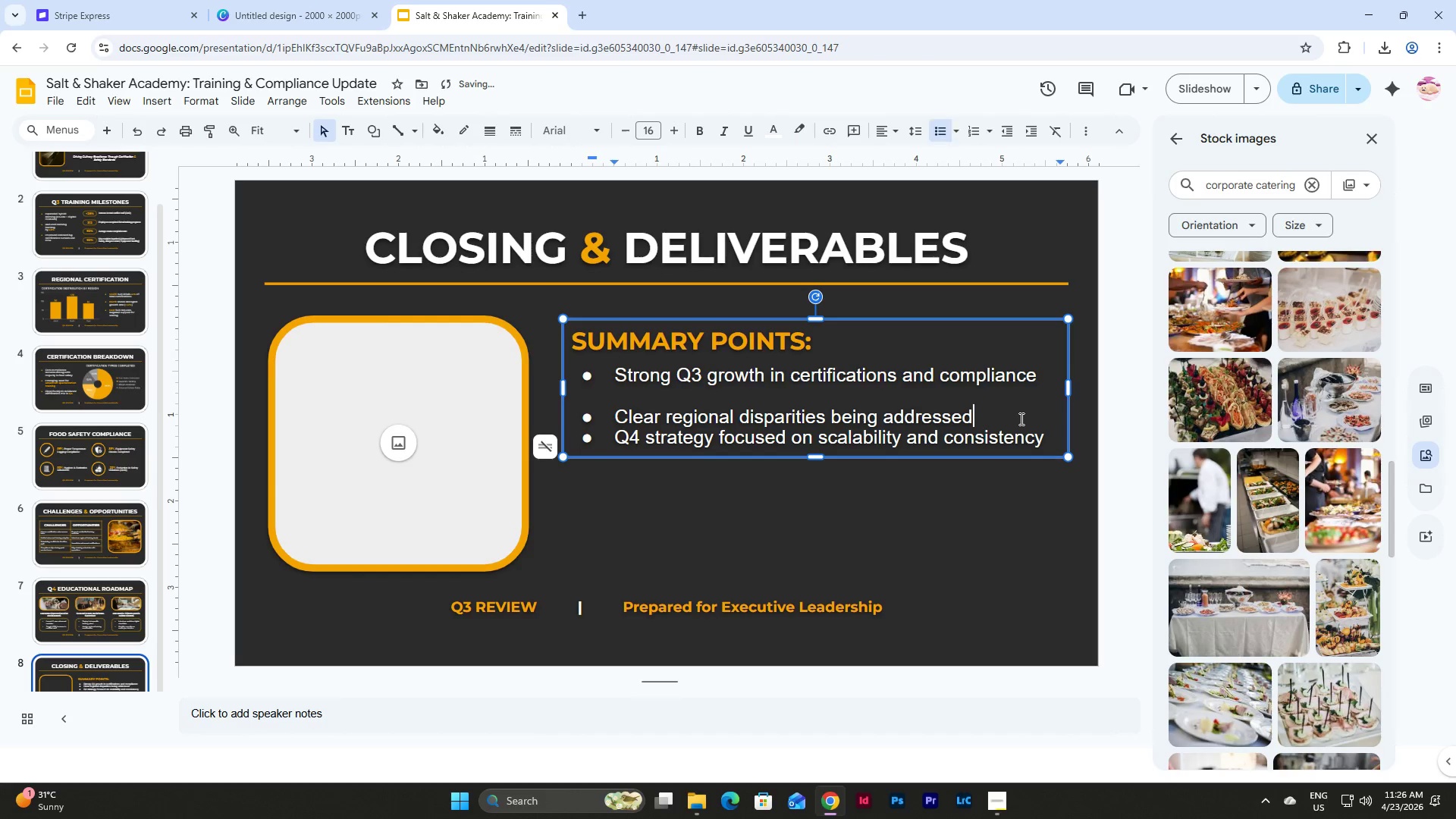 
key(Backspace)
 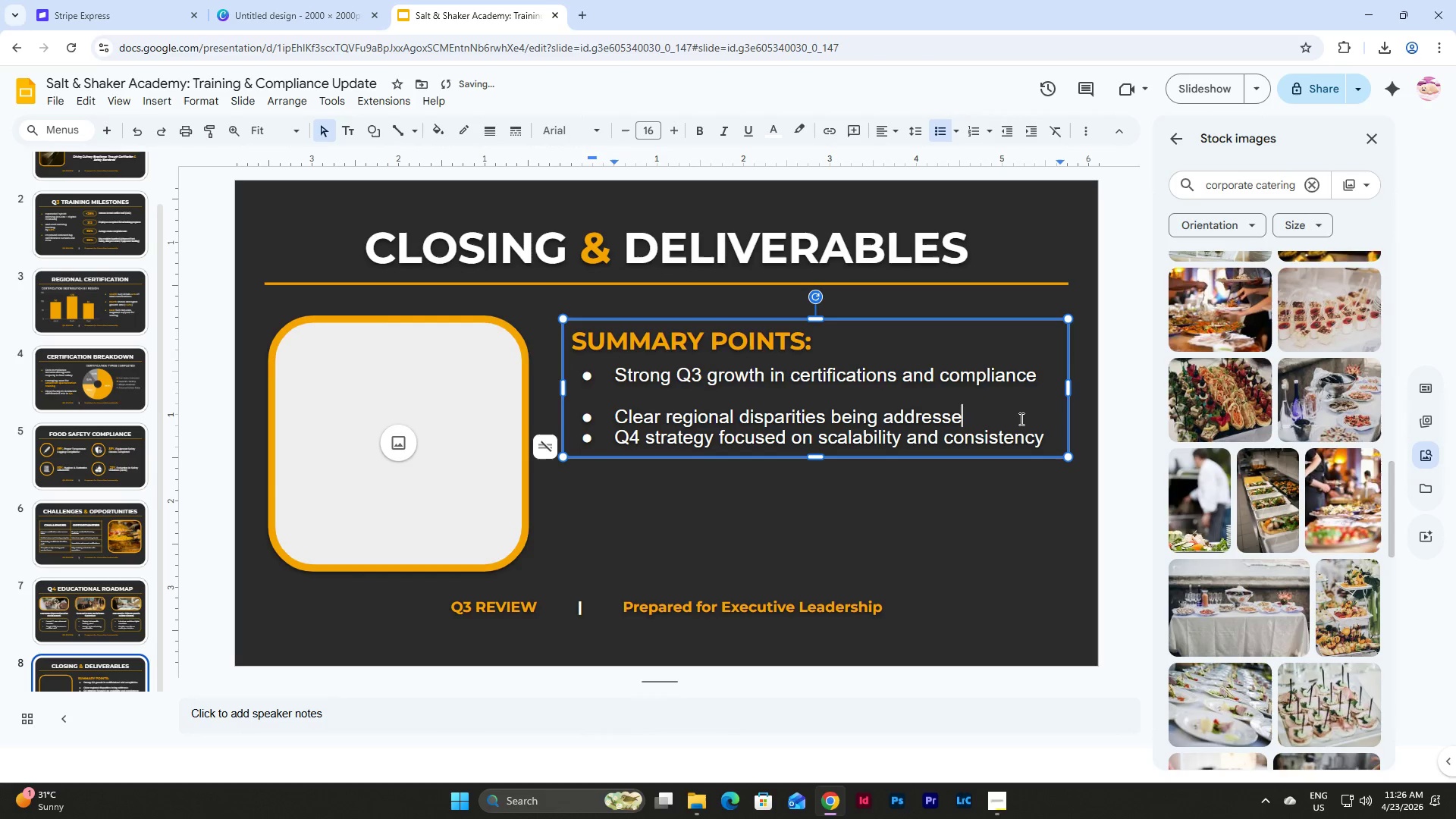 
key(D)
 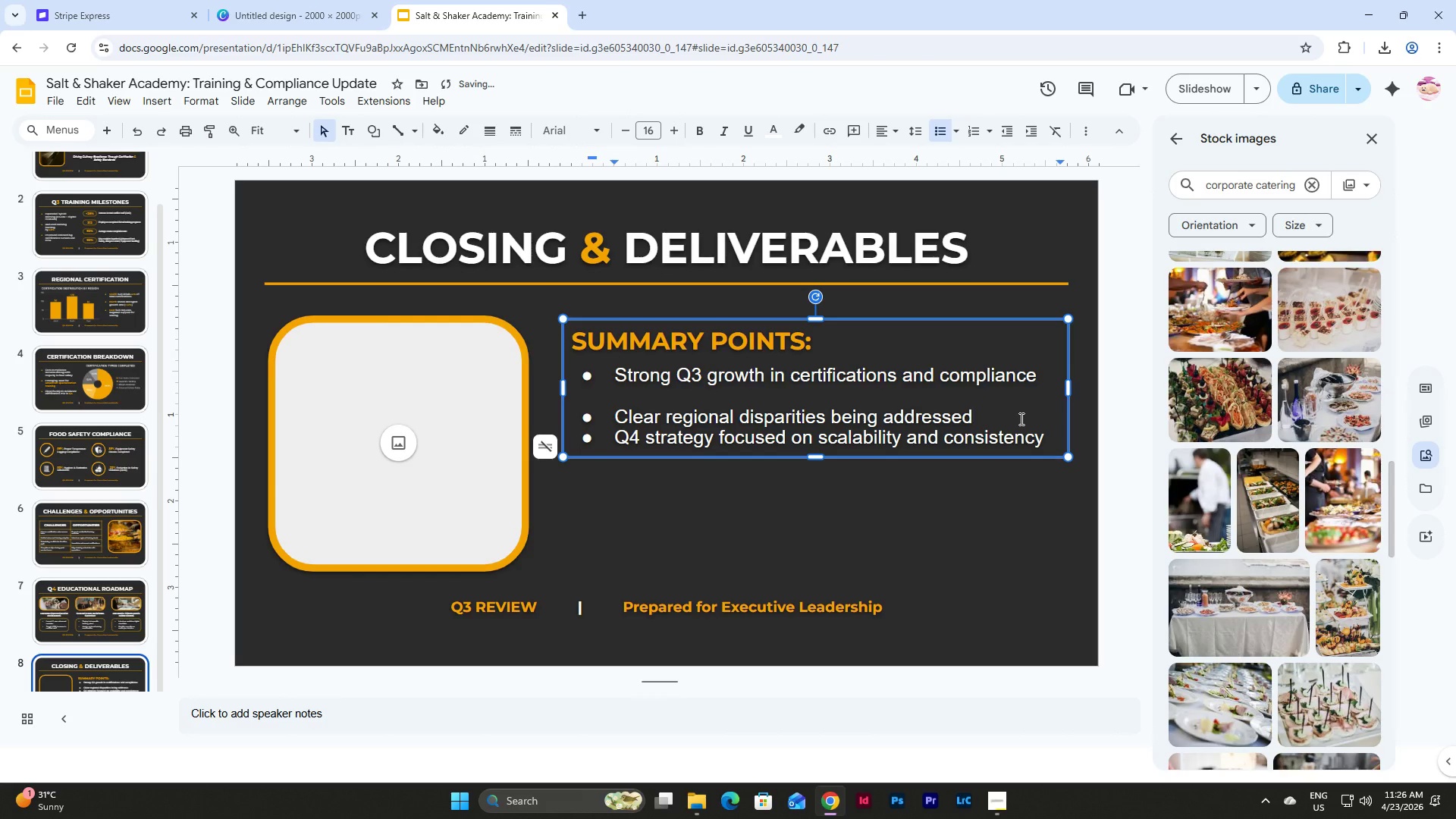 
key(Enter)
 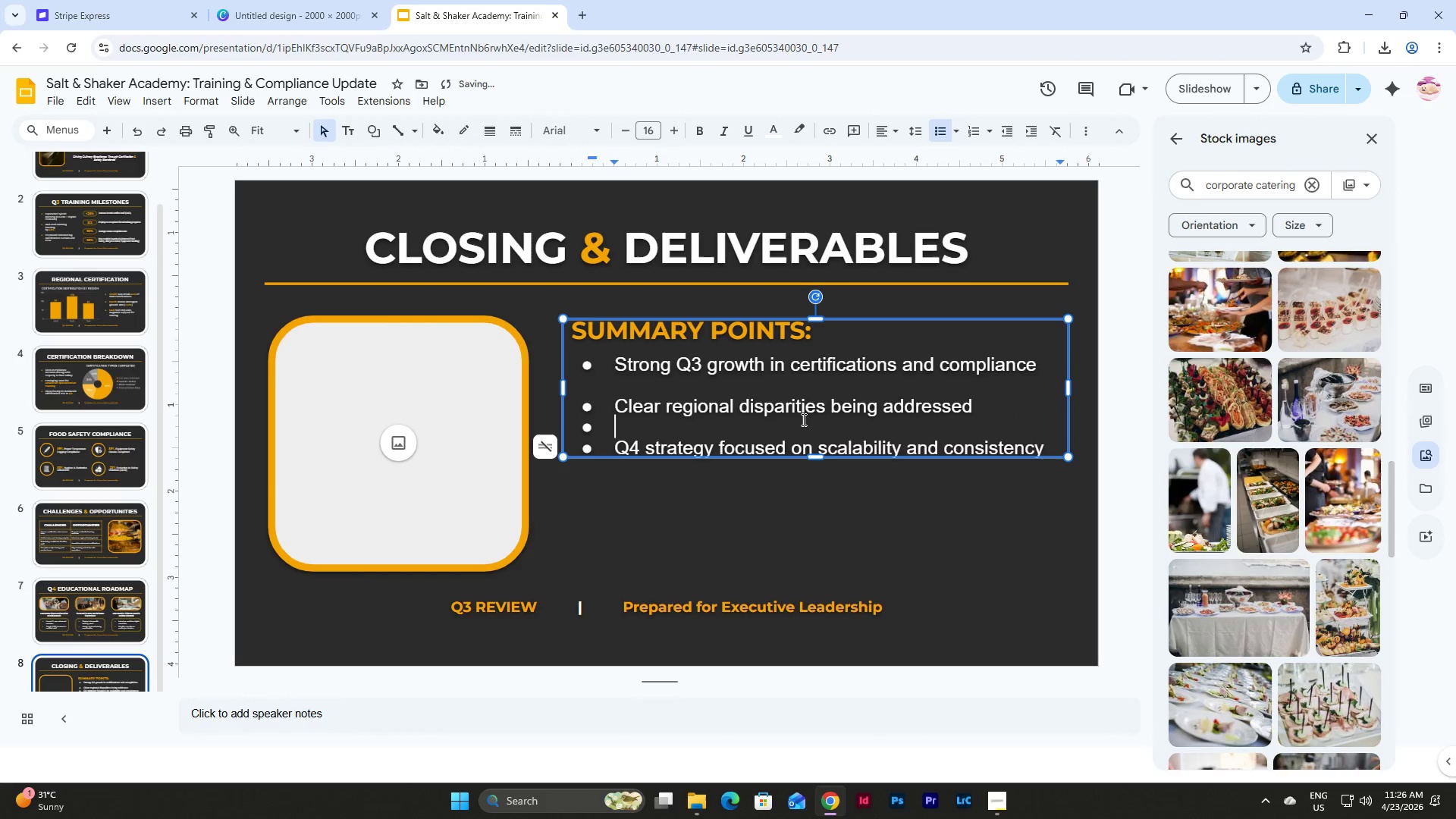 
key(Backspace)
 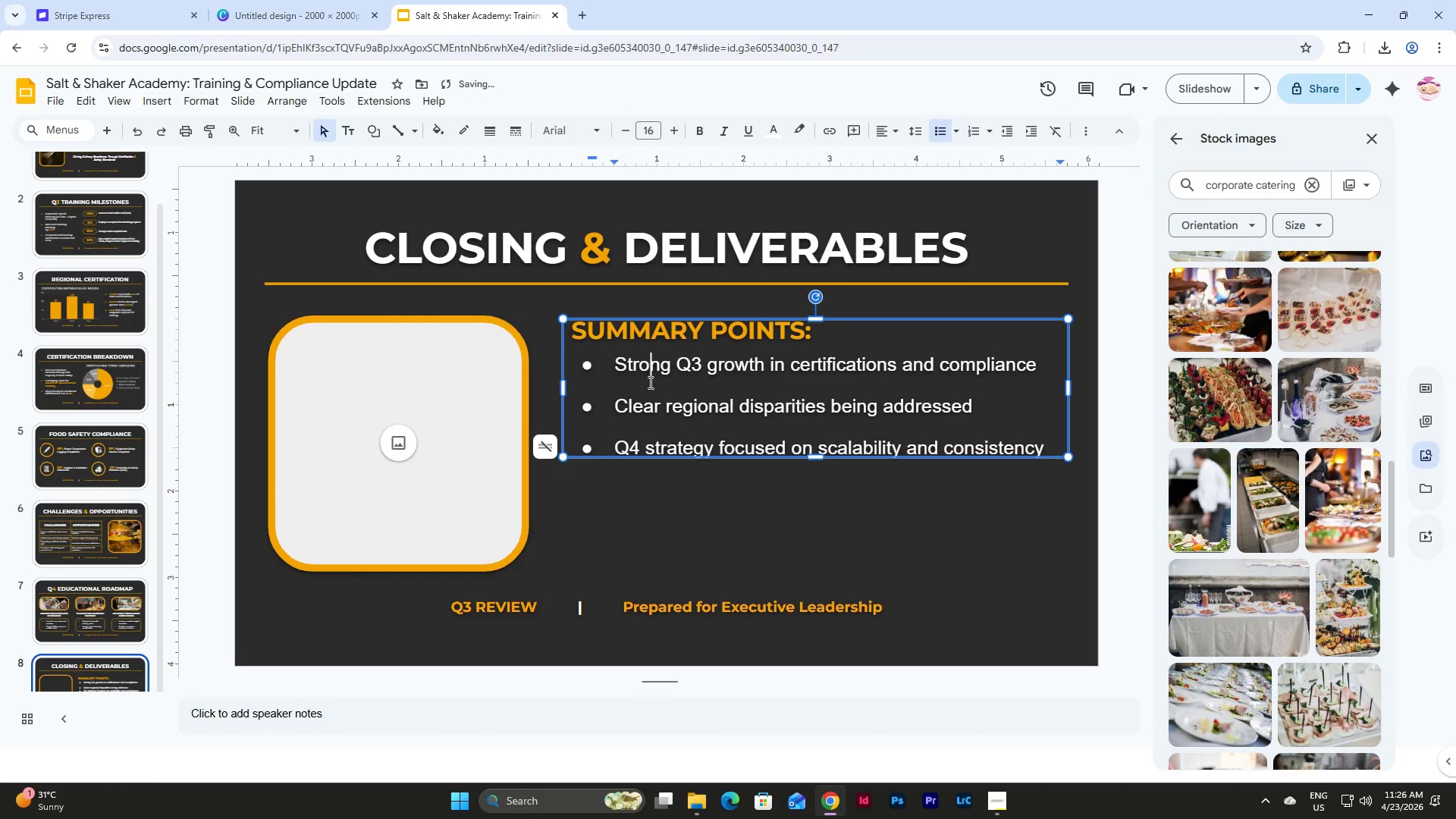 
double_click([649, 388])
 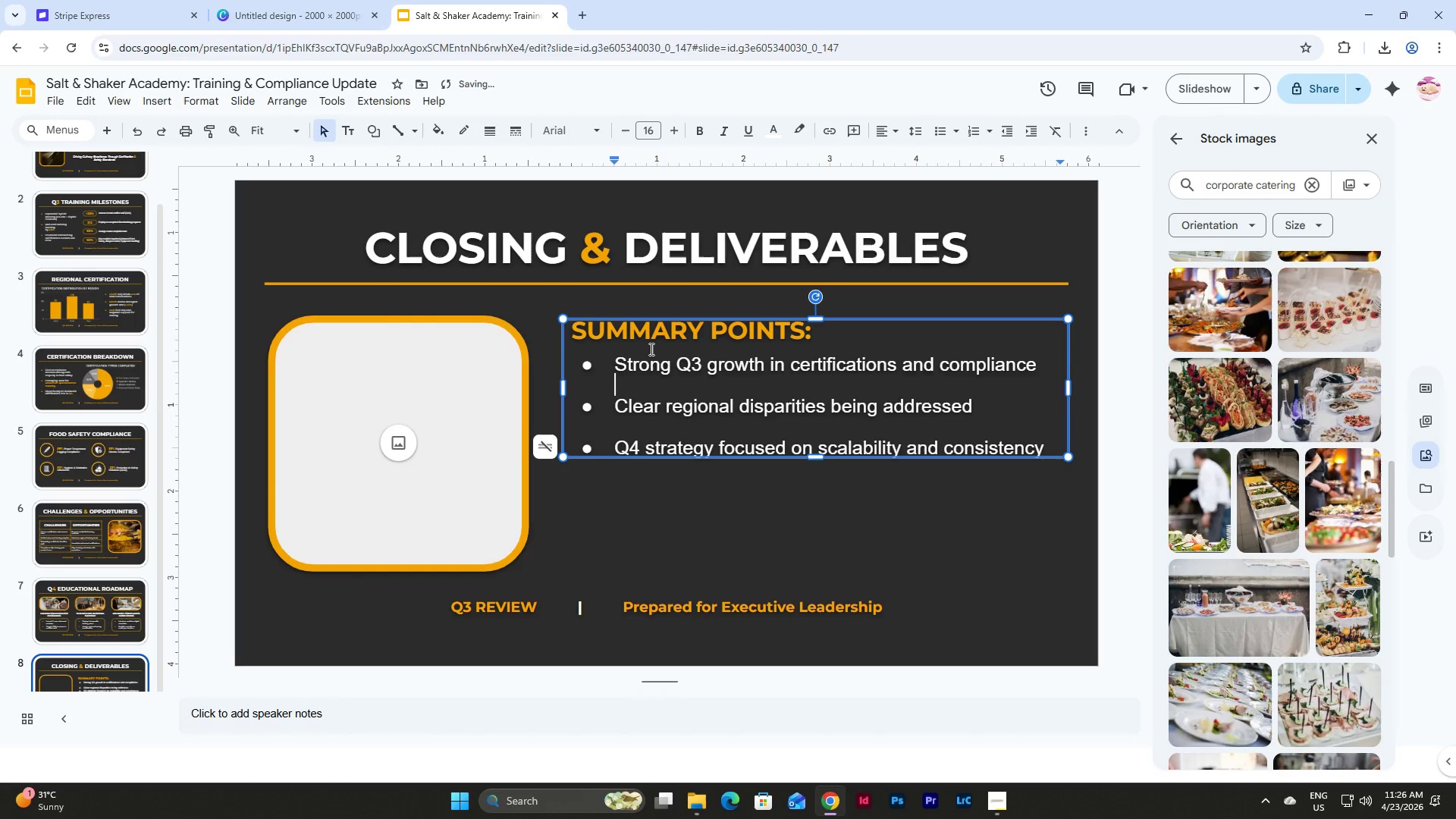 
triple_click([650, 349])
 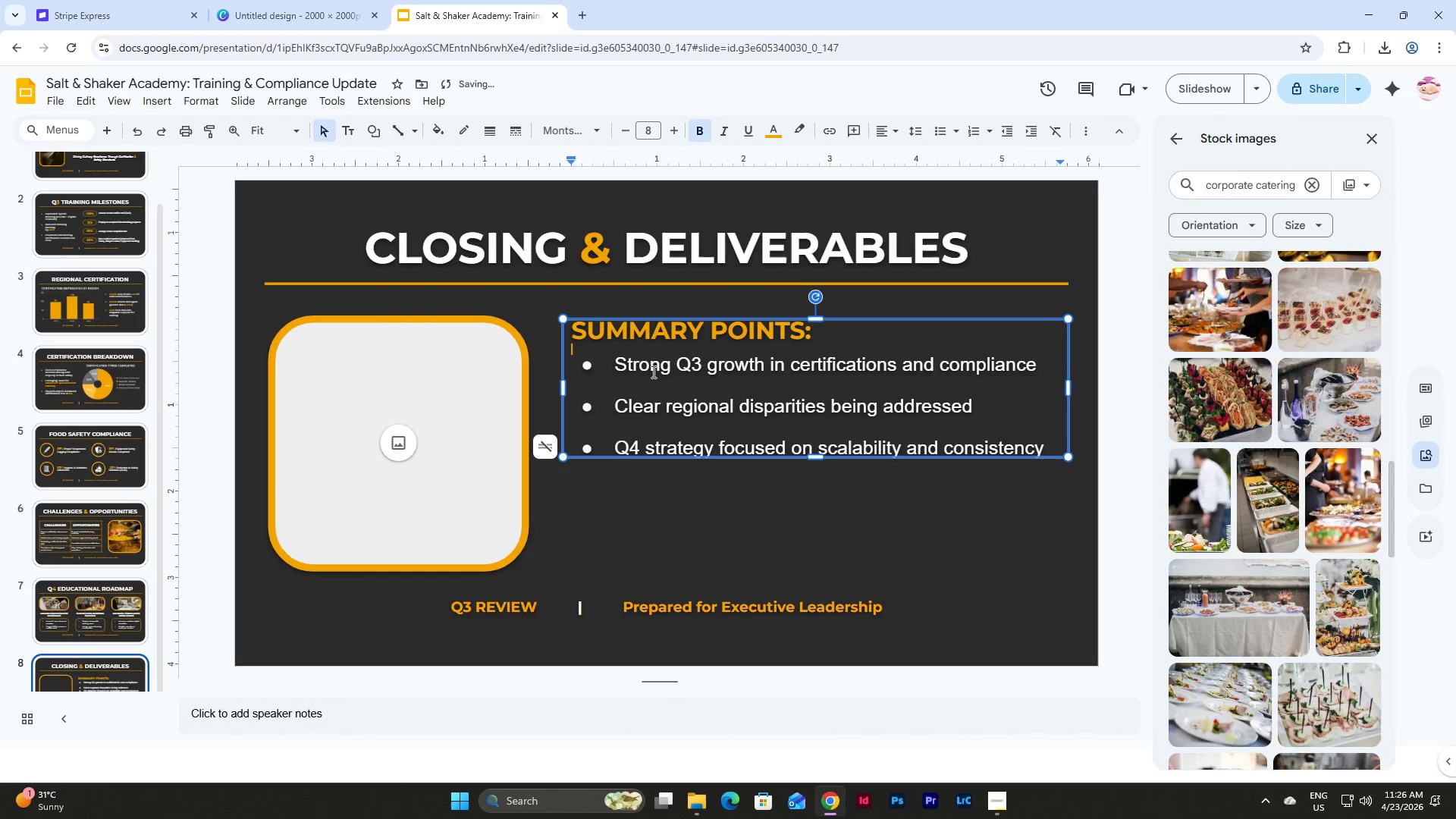 
left_click([652, 372])
 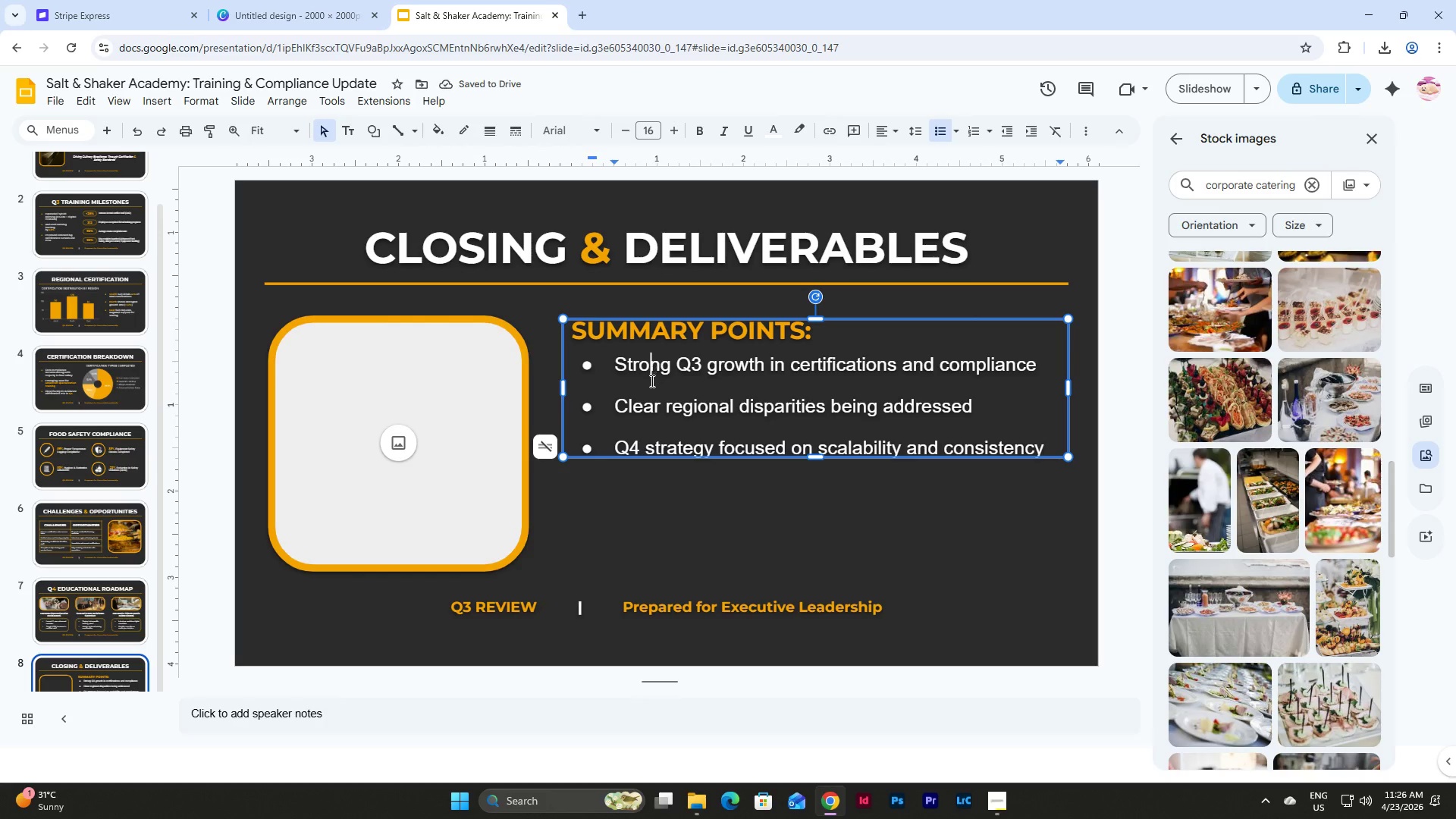 
left_click([651, 383])
 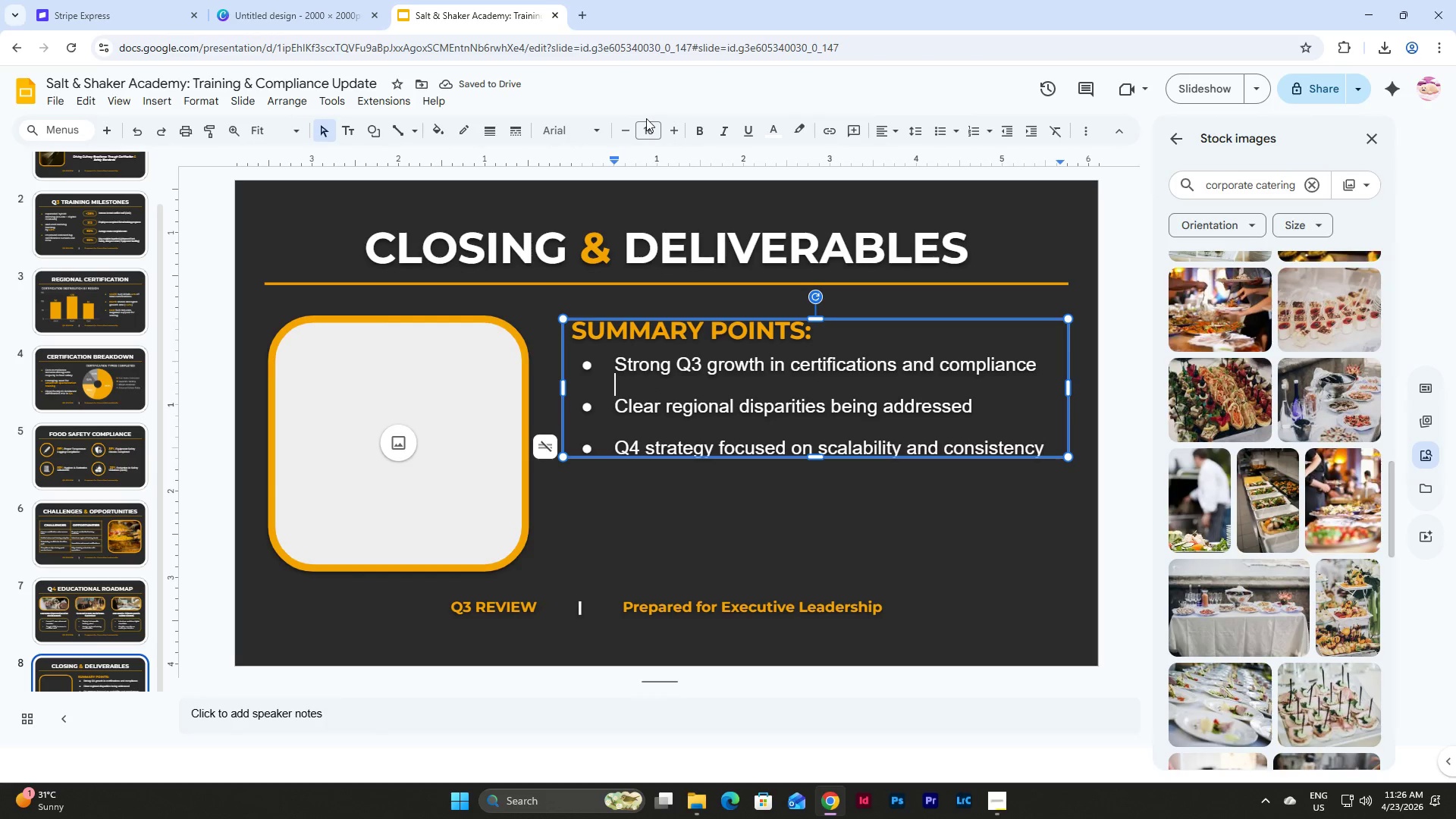 
double_click([649, 137])
 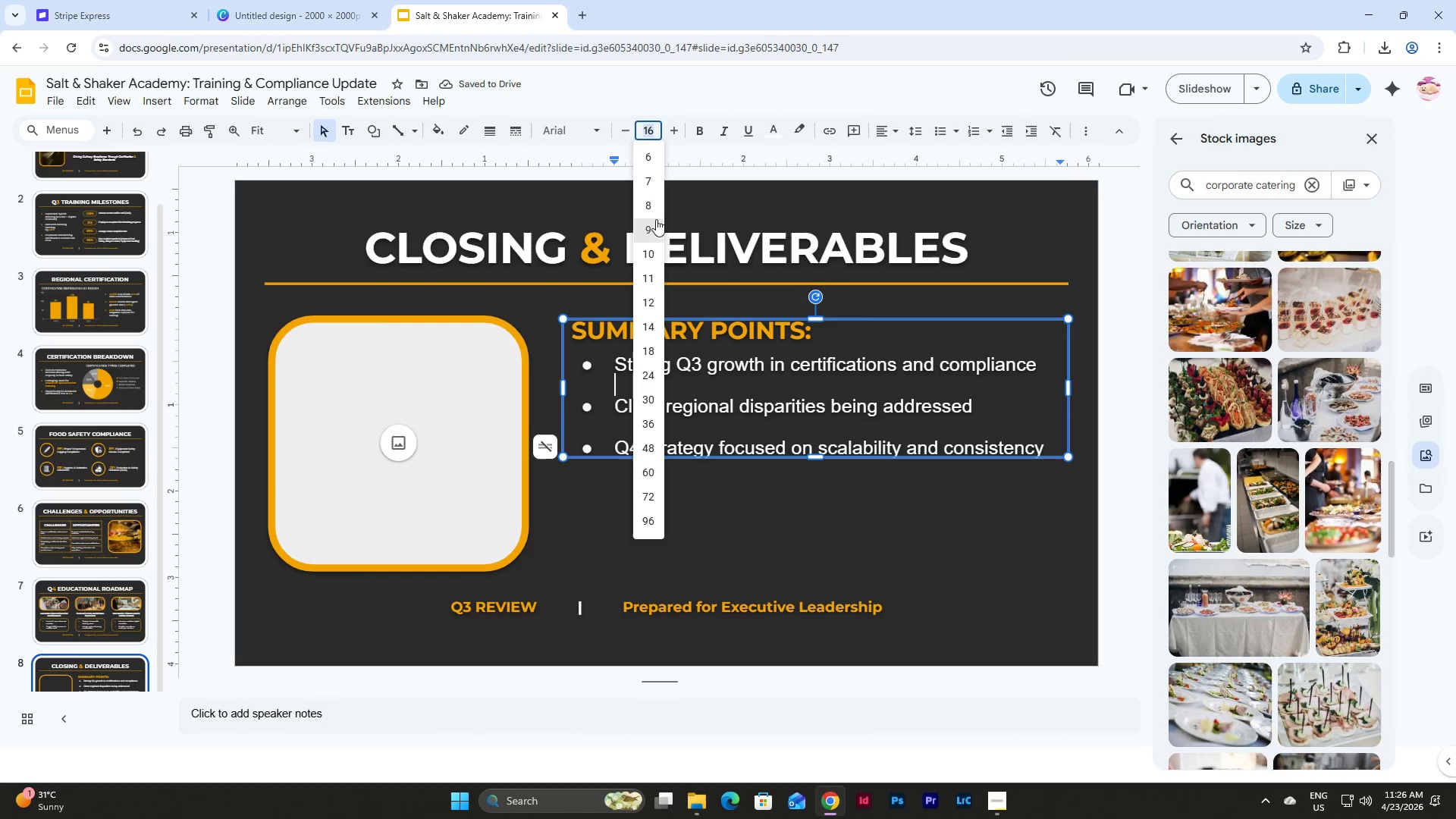 
left_click([653, 203])
 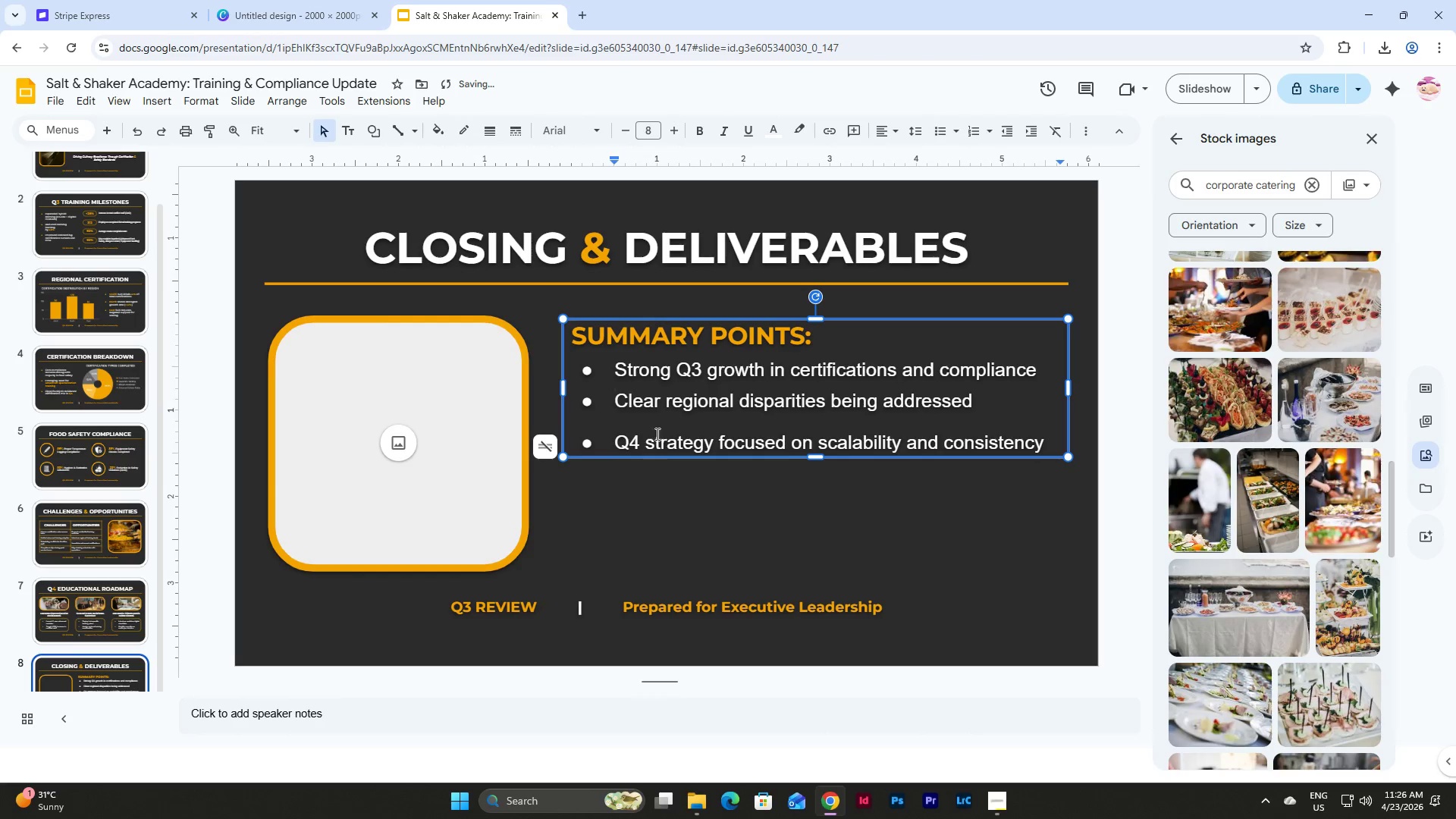 
left_click([658, 421])
 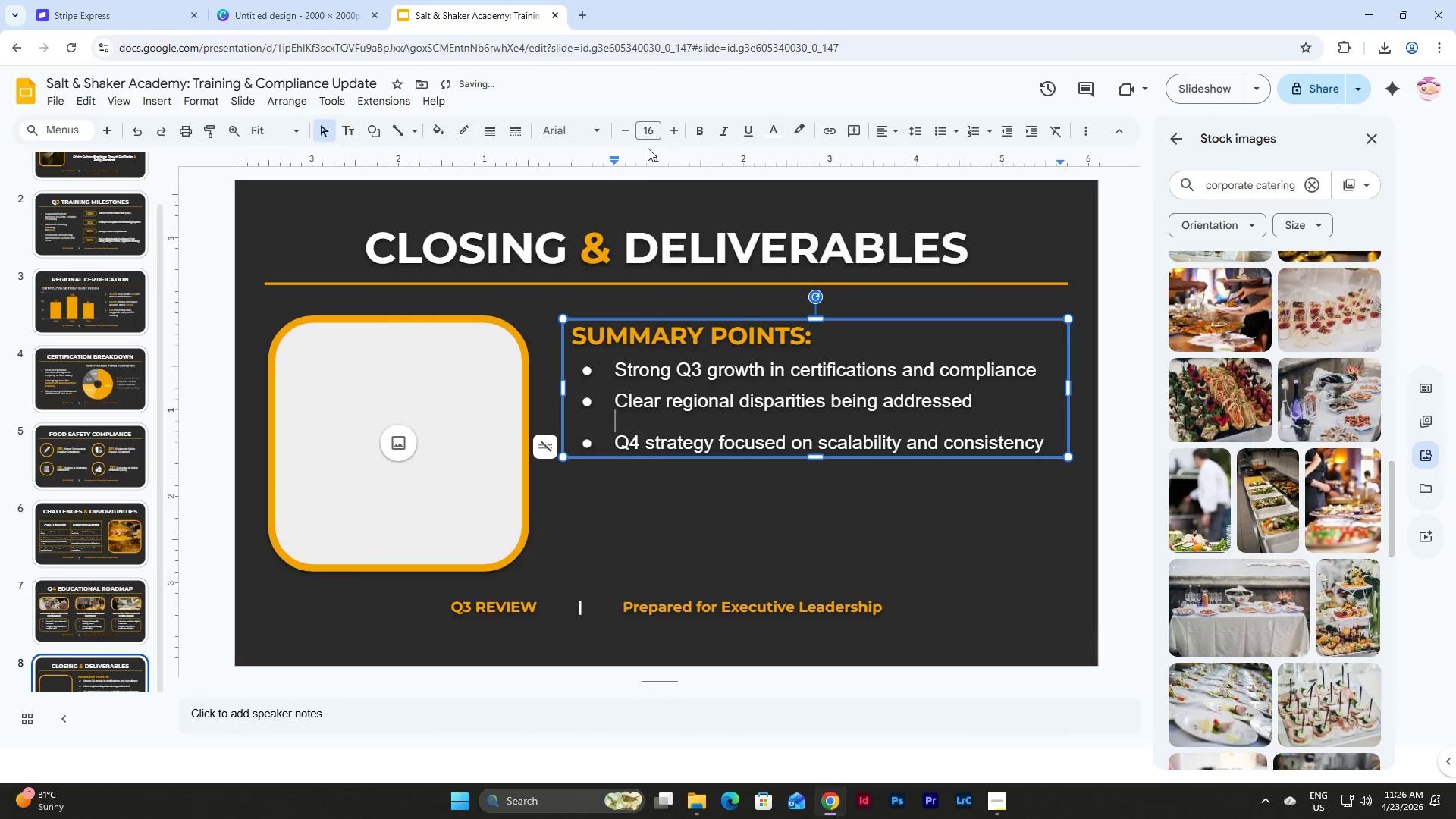 
left_click([645, 124])
 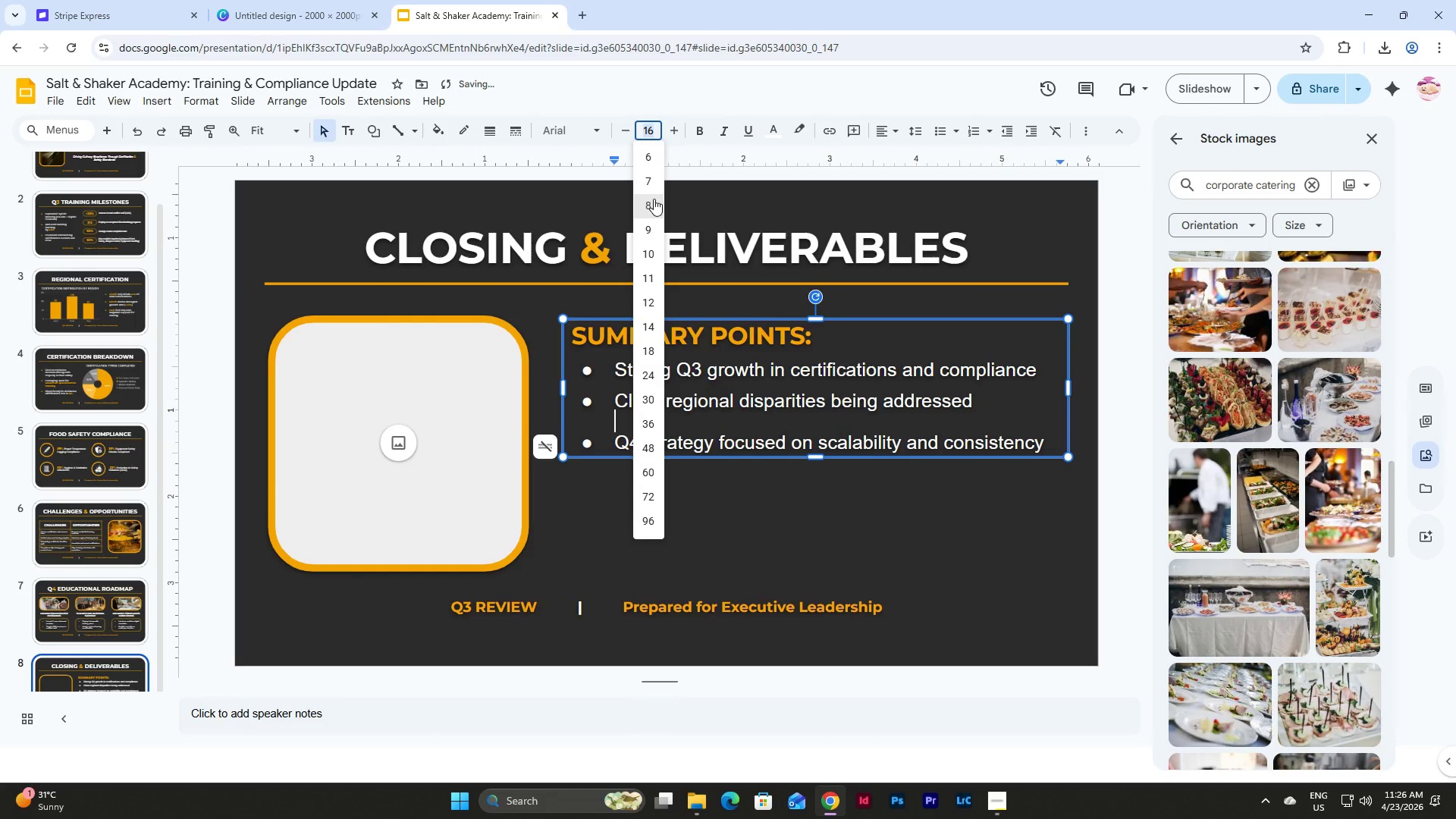 
left_click([653, 206])
 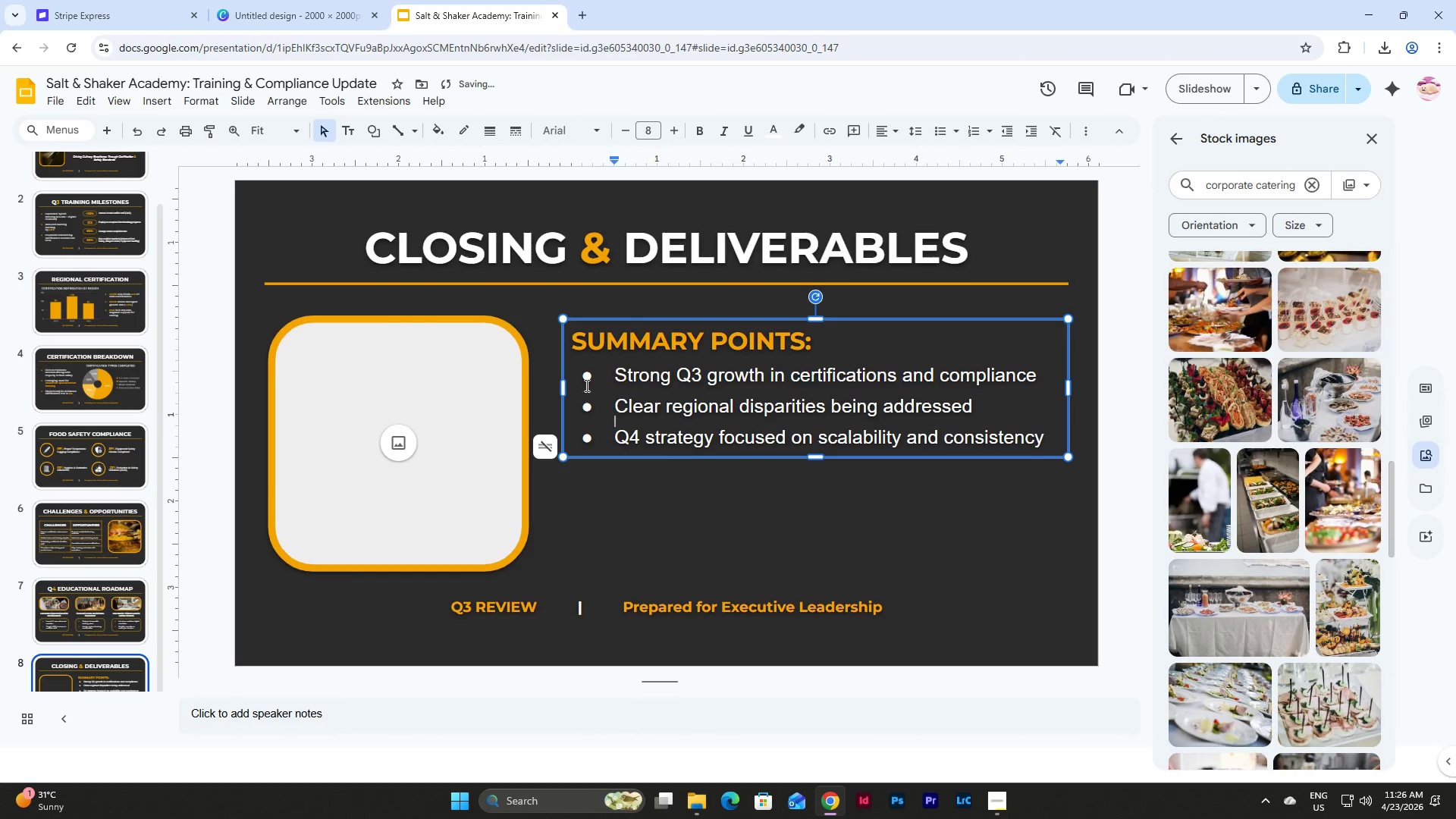 
left_click([585, 373])
 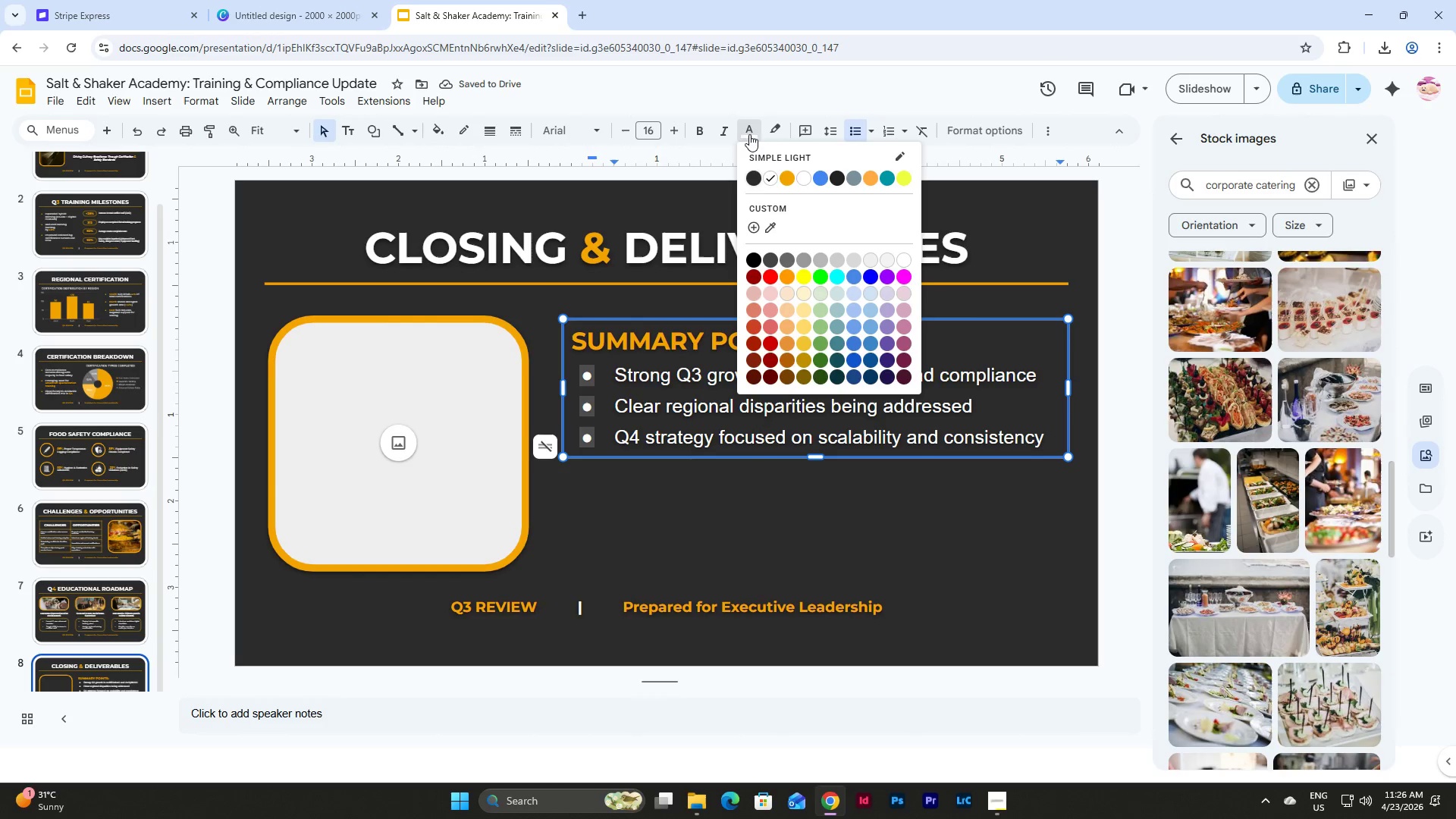 
left_click([792, 177])
 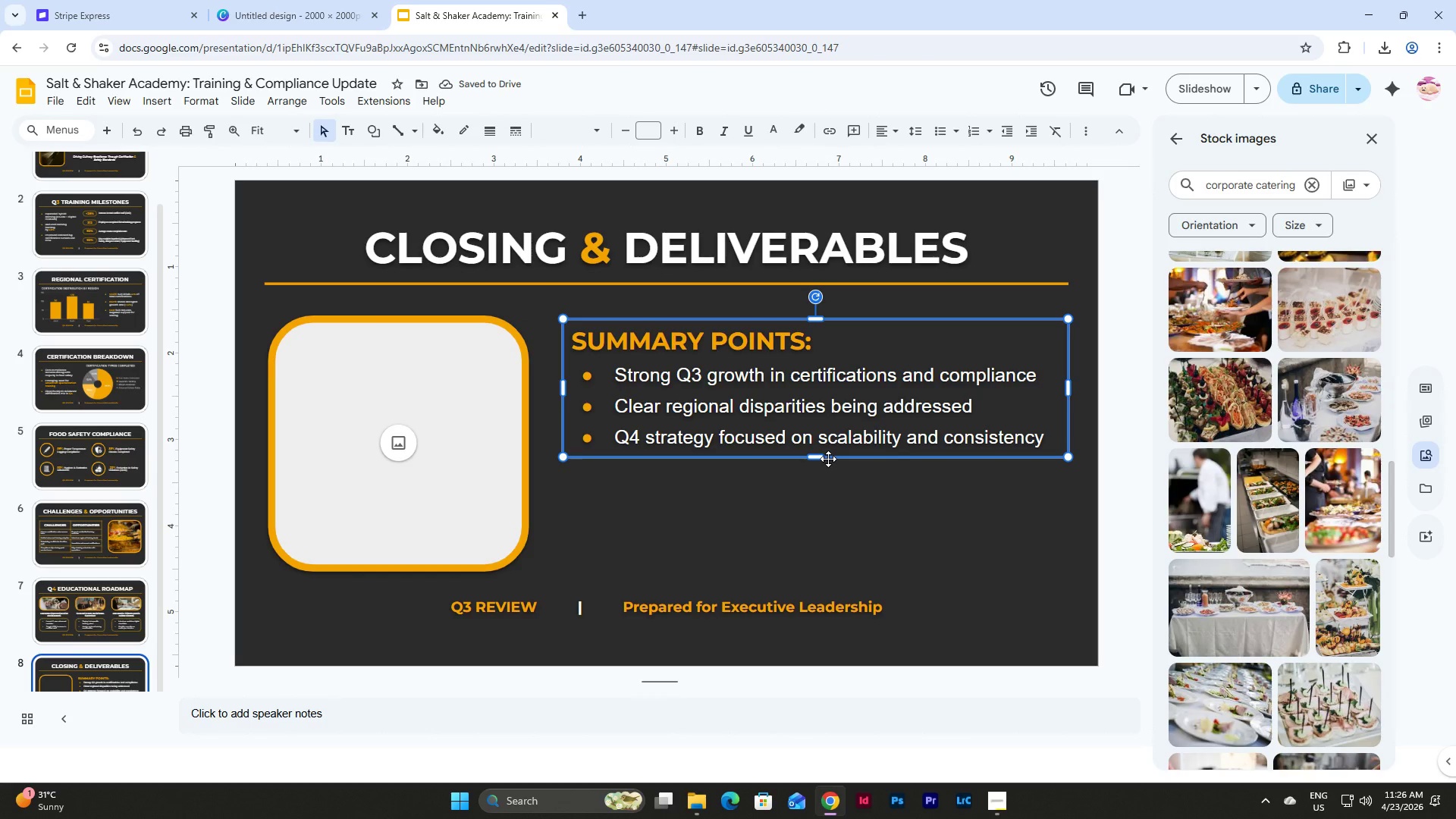 
wait(13.42)
 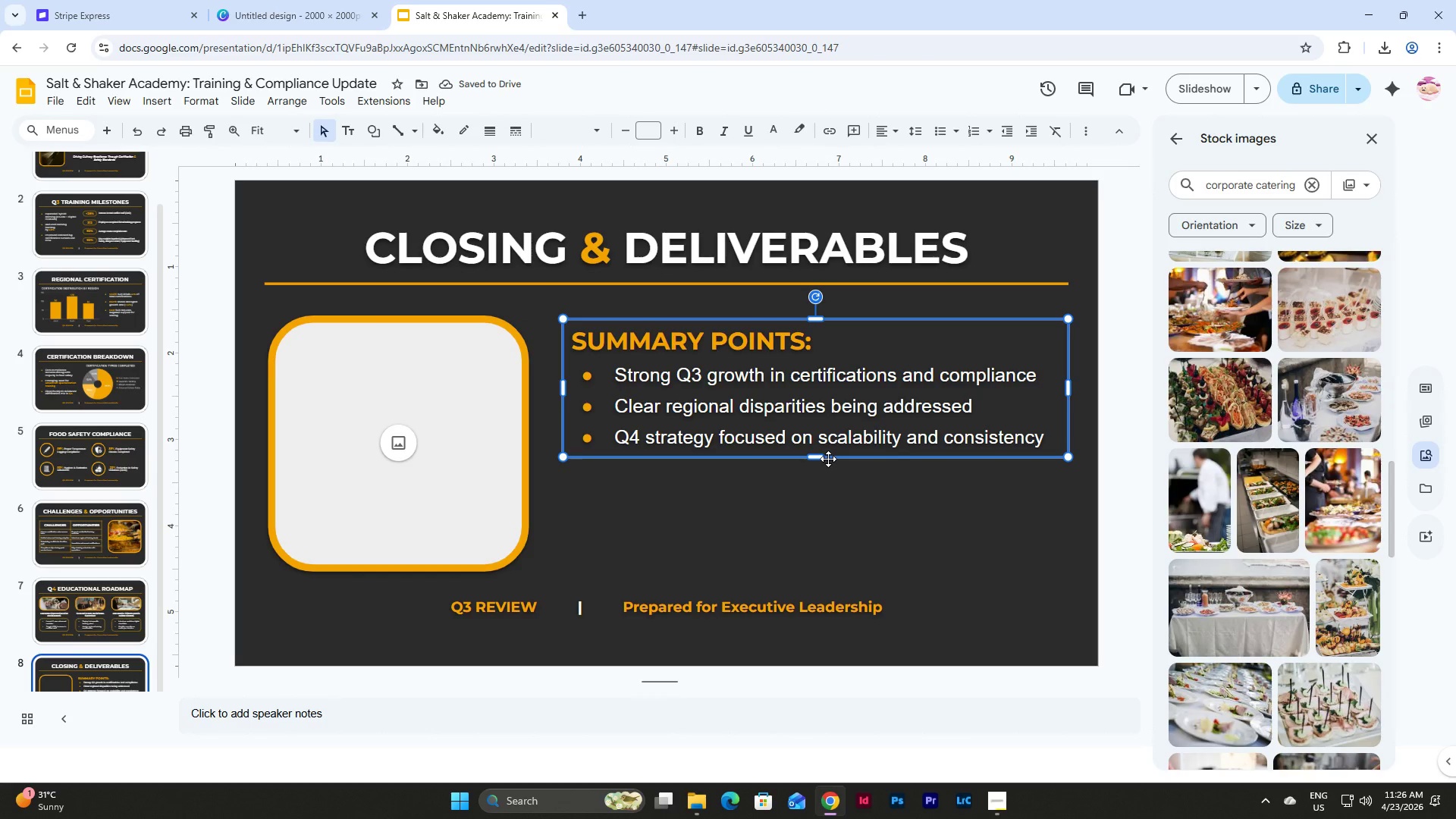 
left_click([736, 484])
 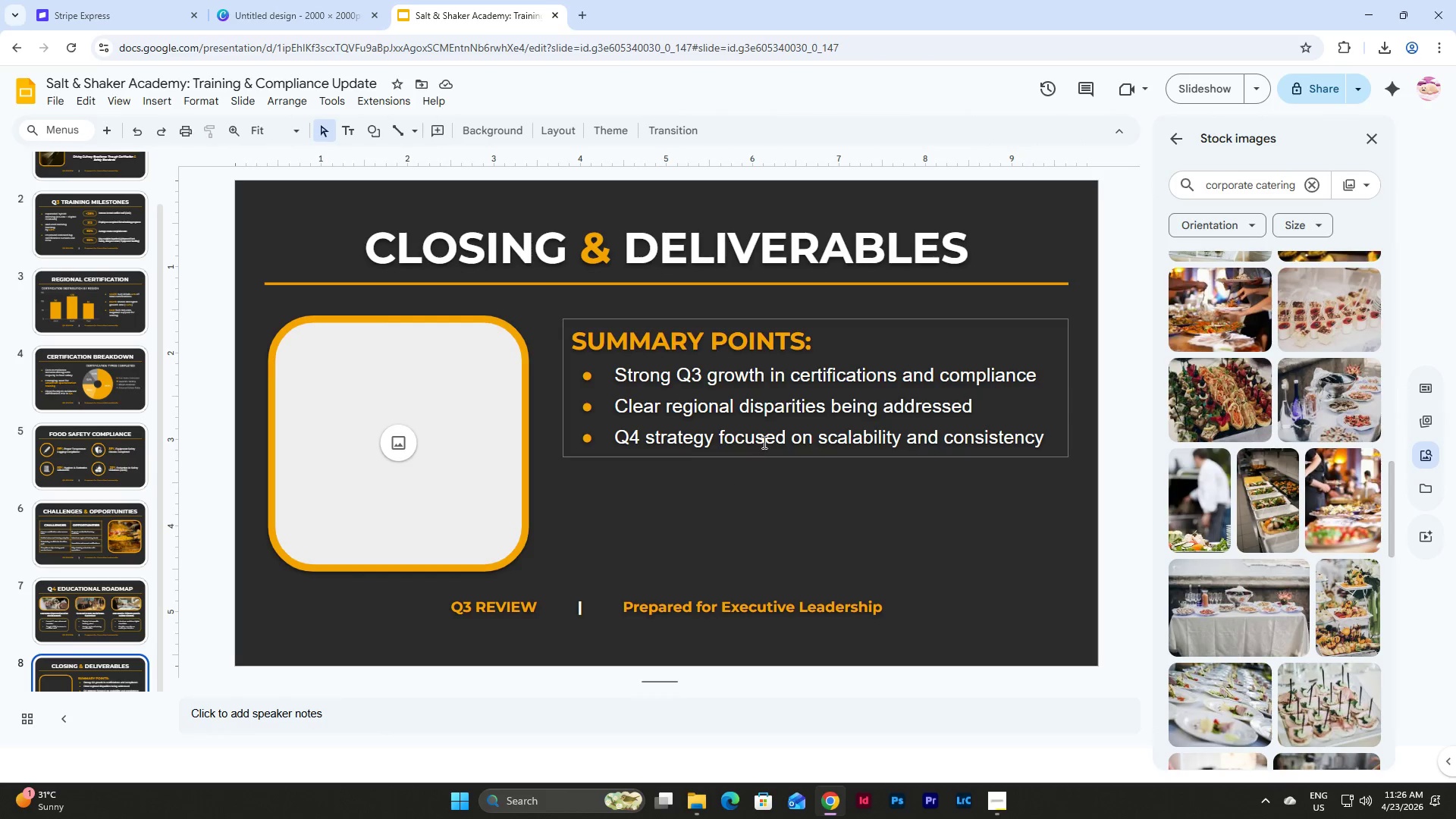 
left_click([776, 327])
 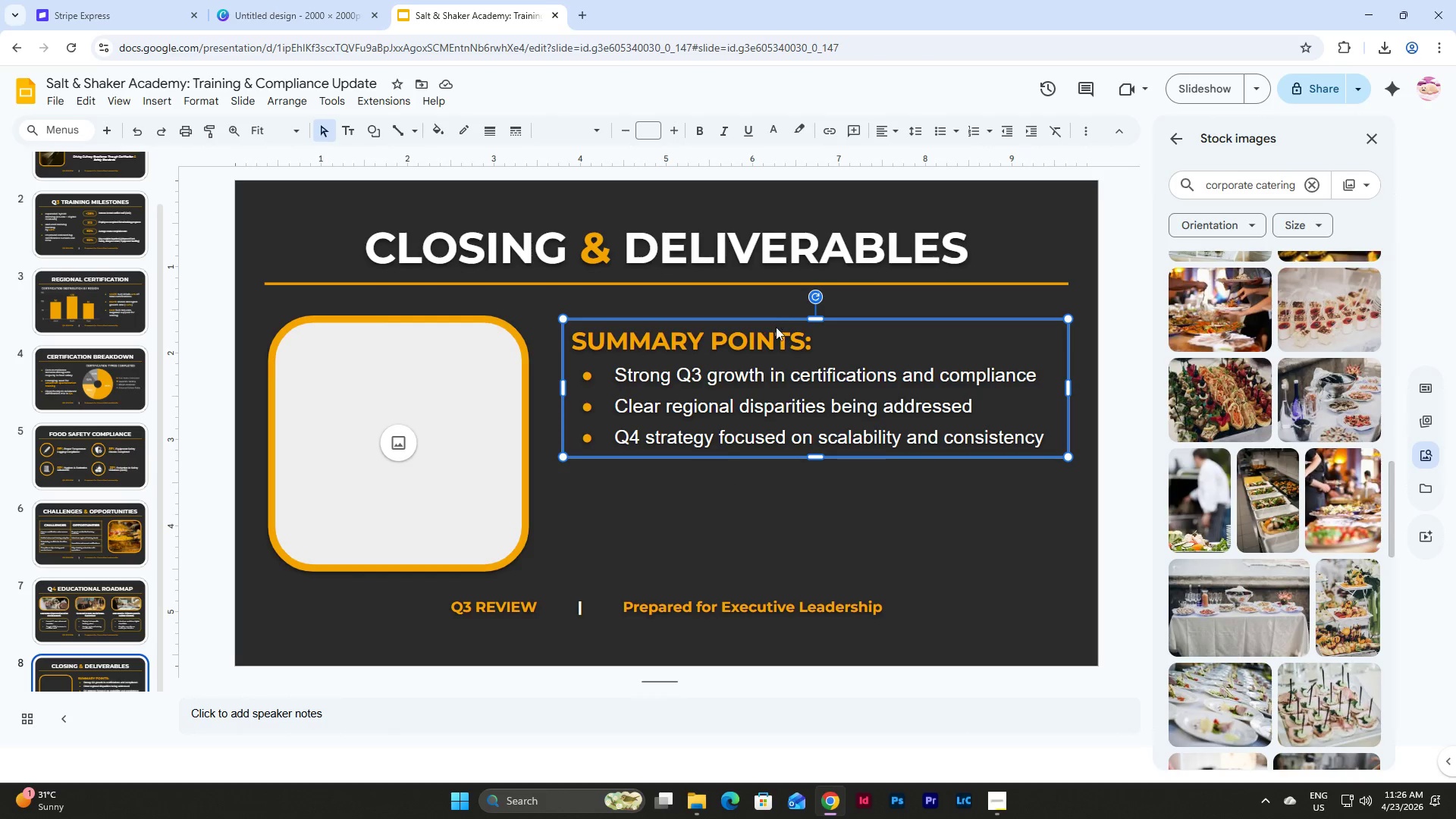 
key(Control+D)
 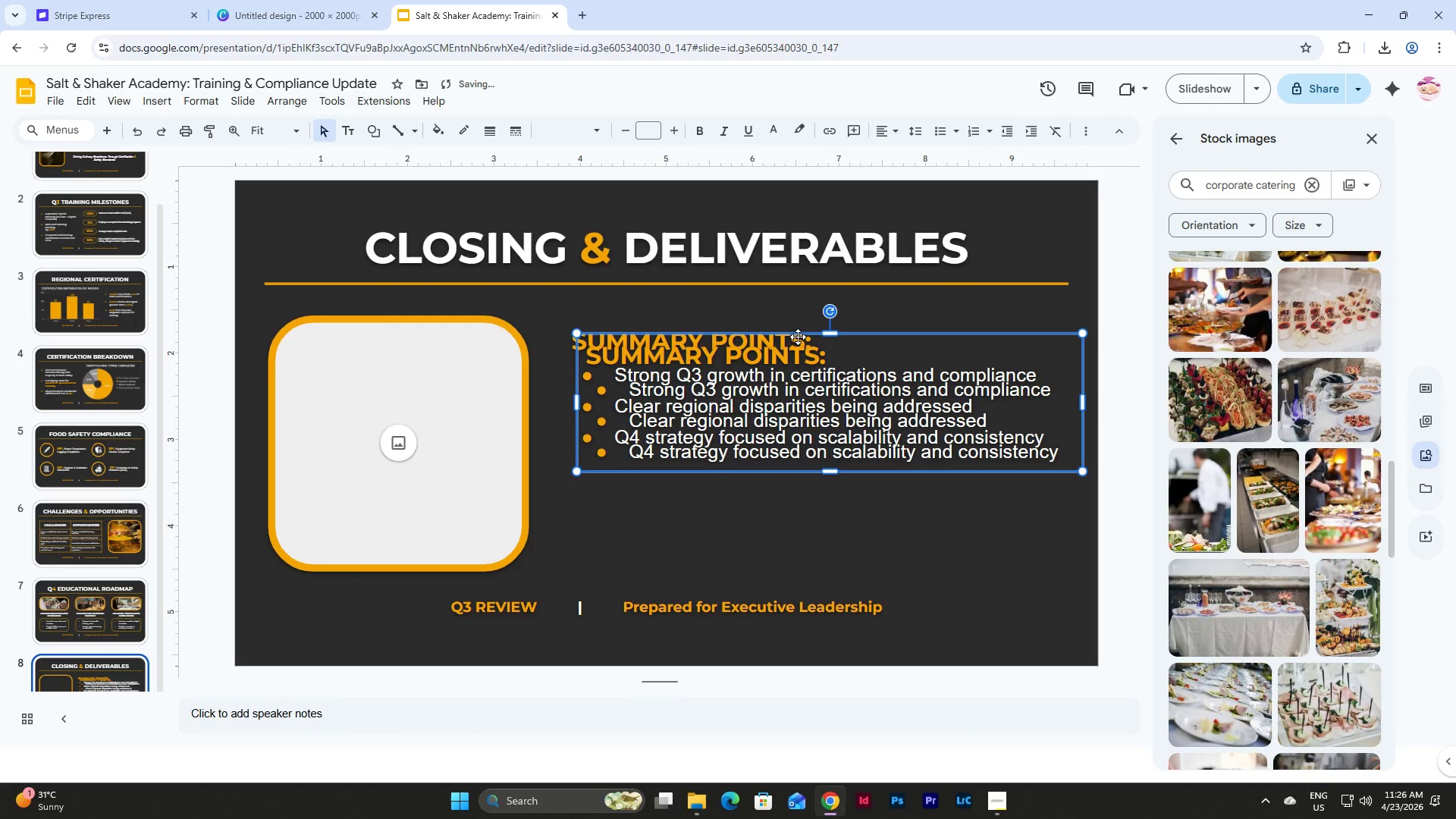 
left_click_drag(start_coordinate=[798, 337], to_coordinate=[784, 463])
 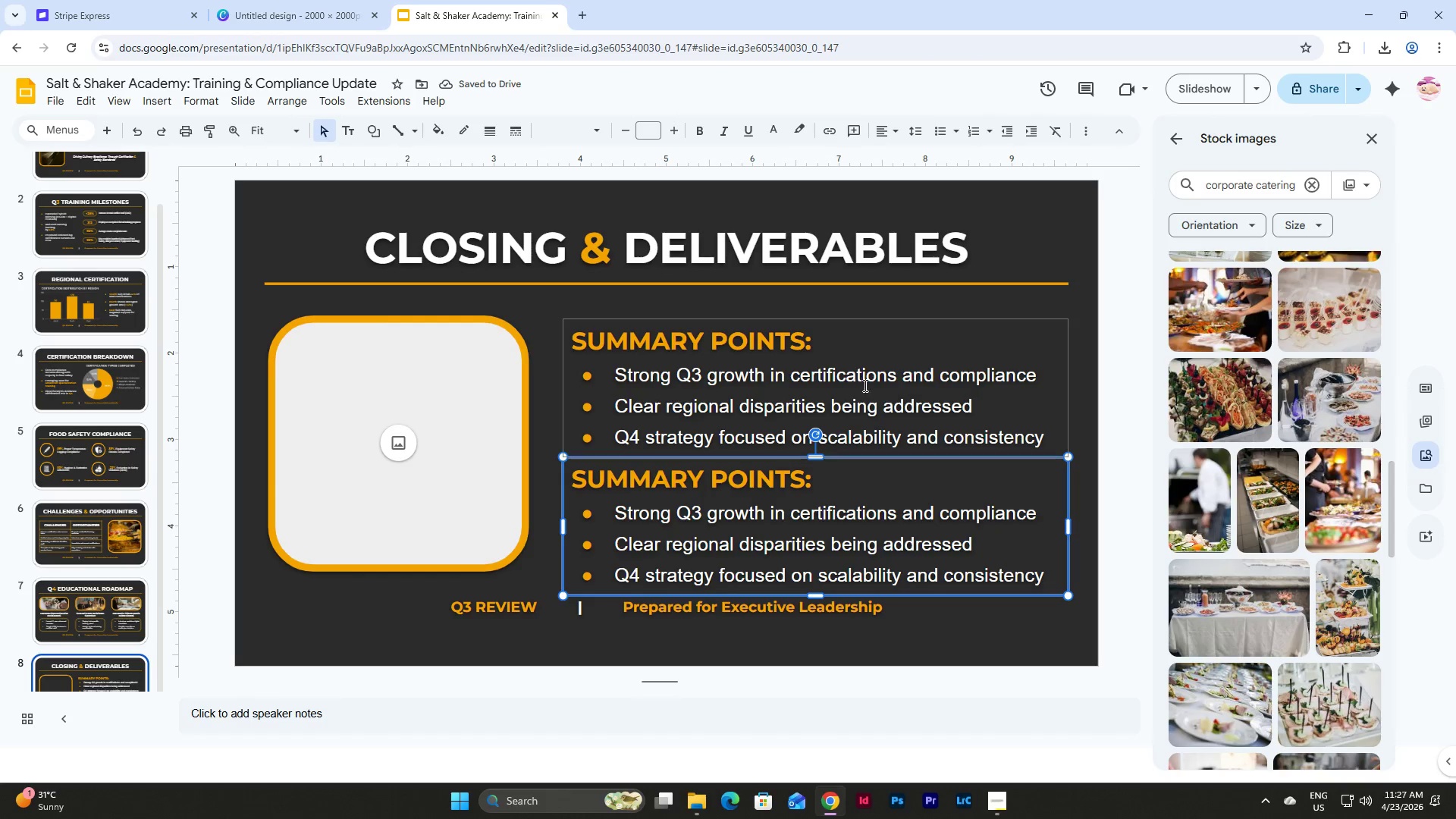 
wait(6.34)
 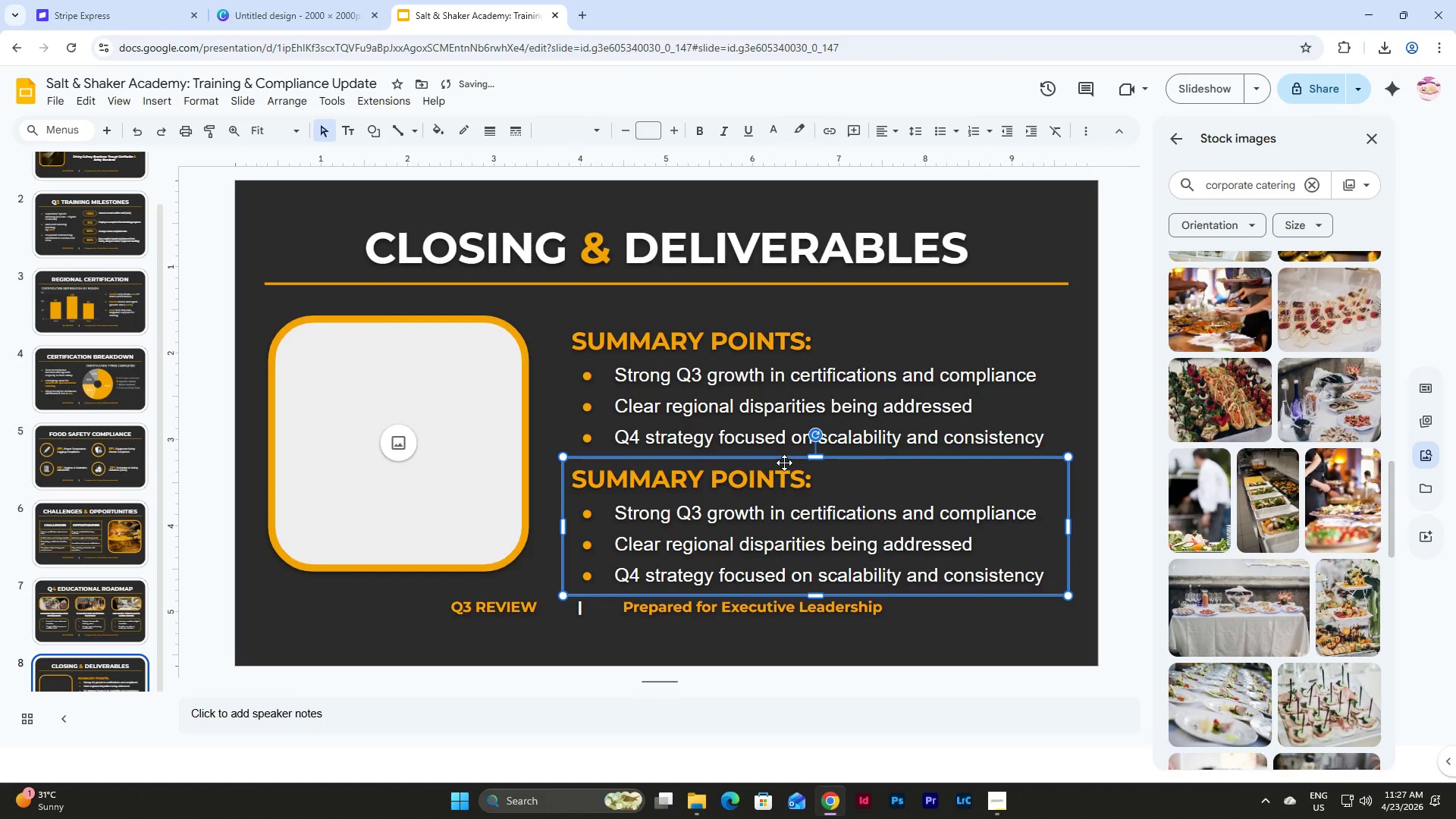 
left_click([770, 337])
 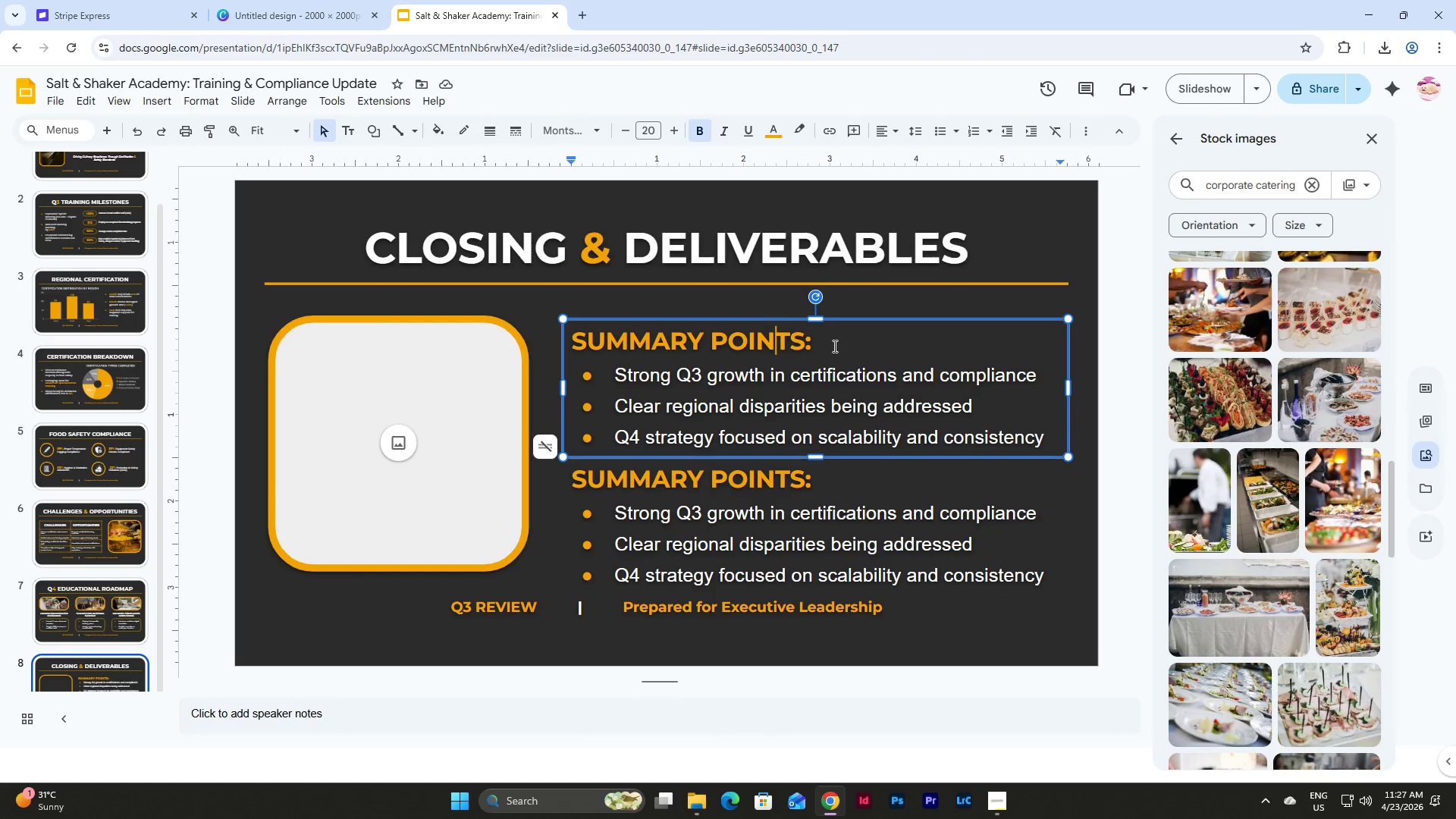 
left_click([835, 346])
 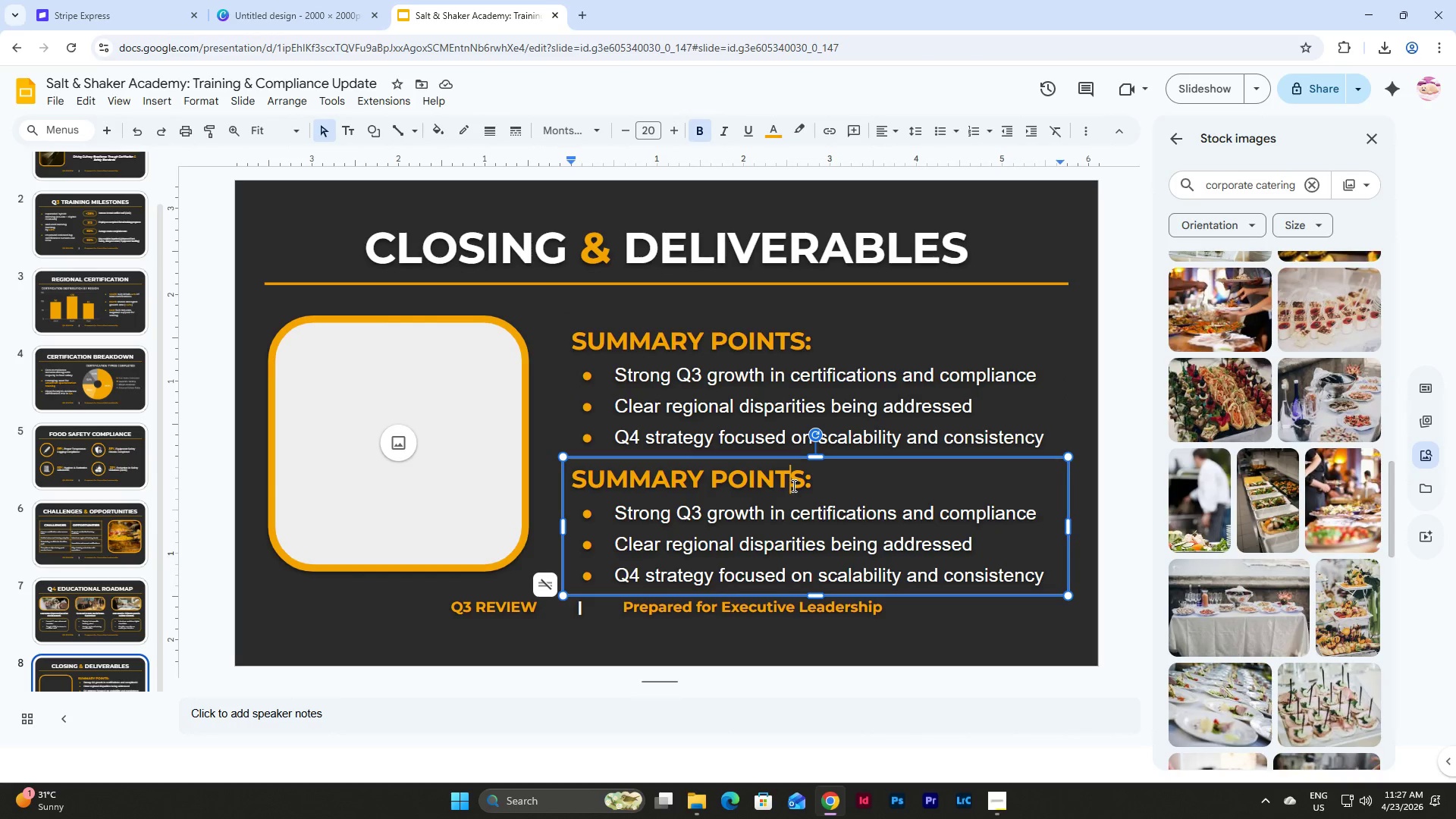 
double_click([818, 475])
 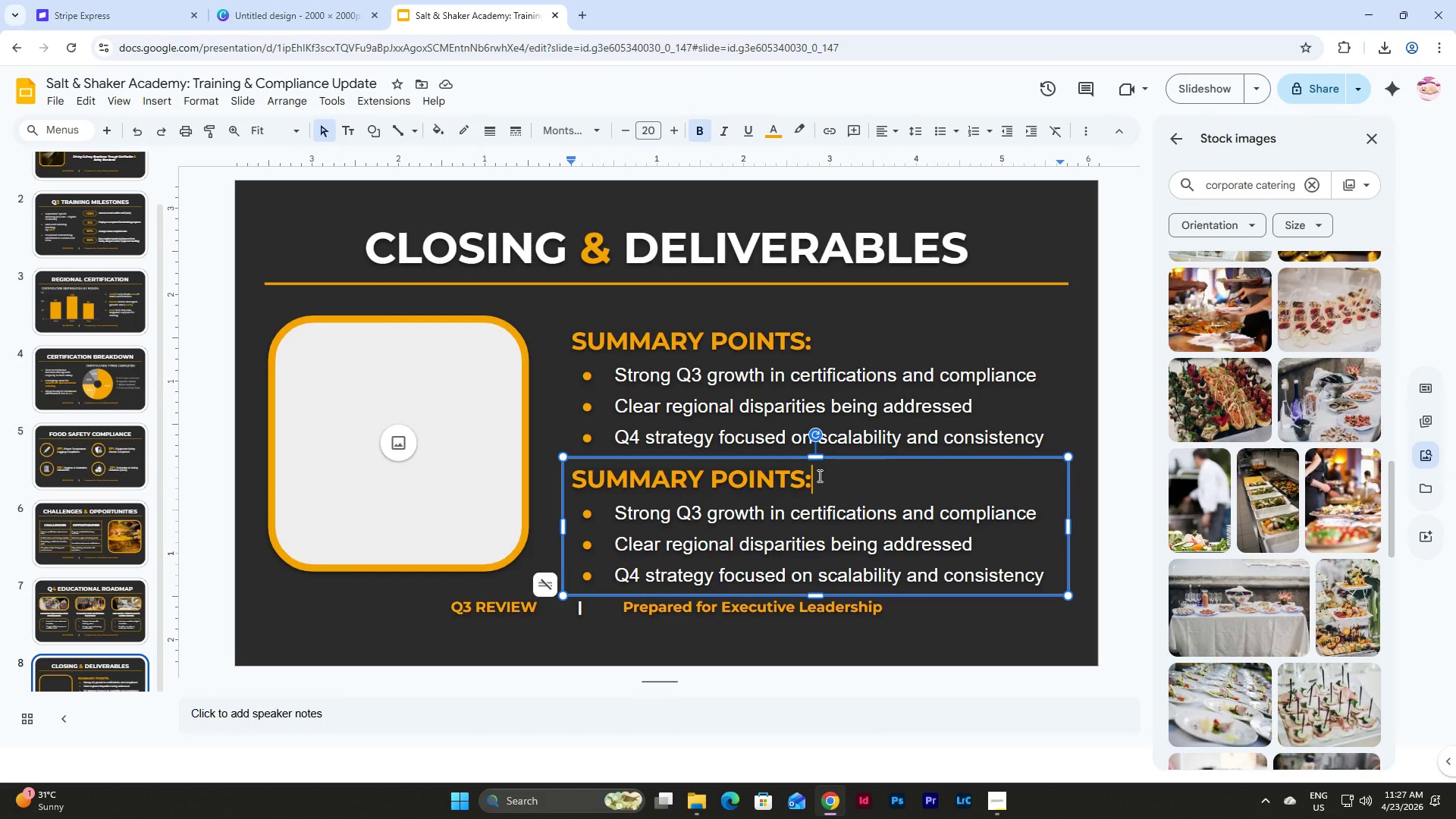 
wait(7.22)
 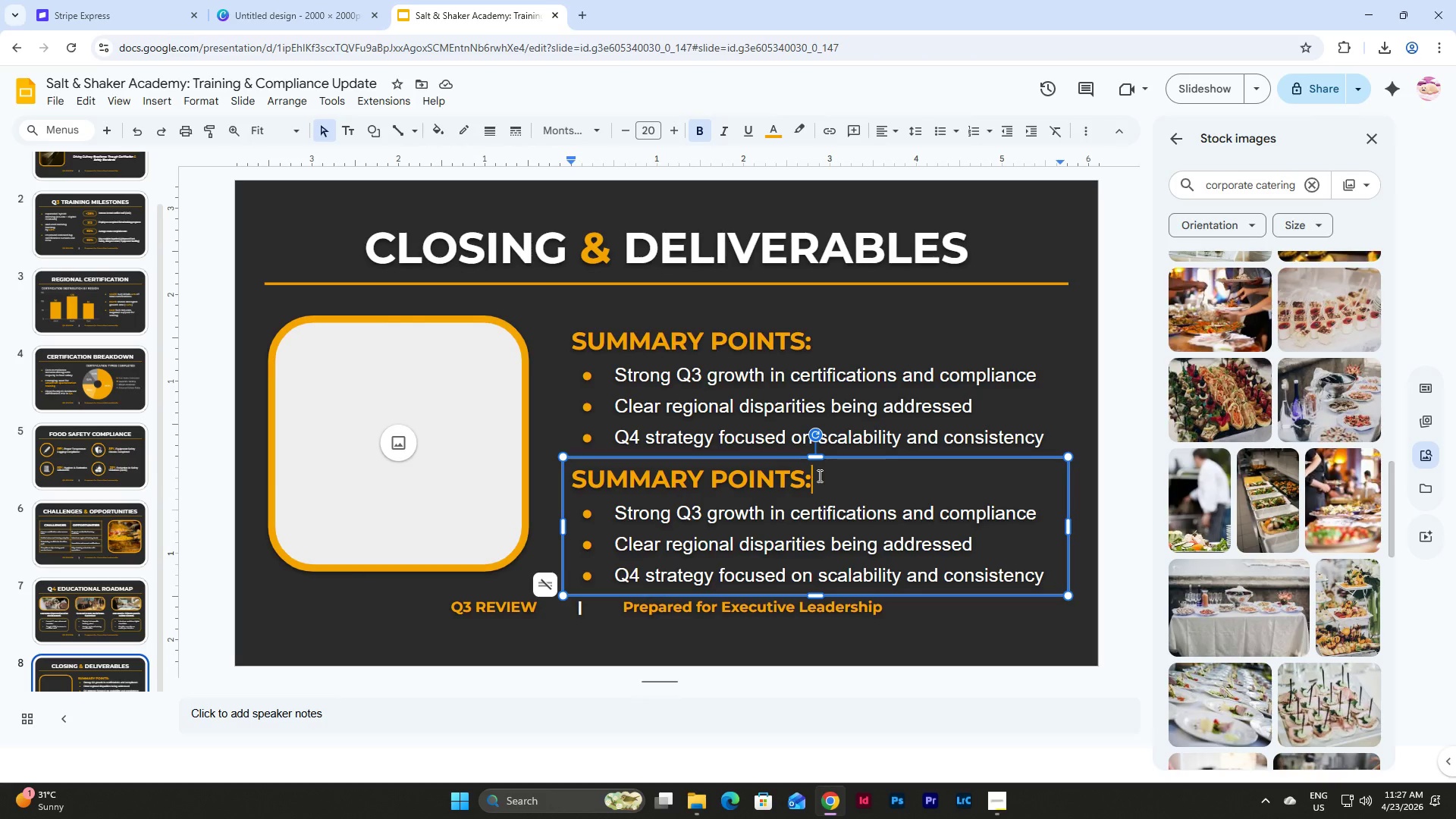 
left_click([974, 622])
 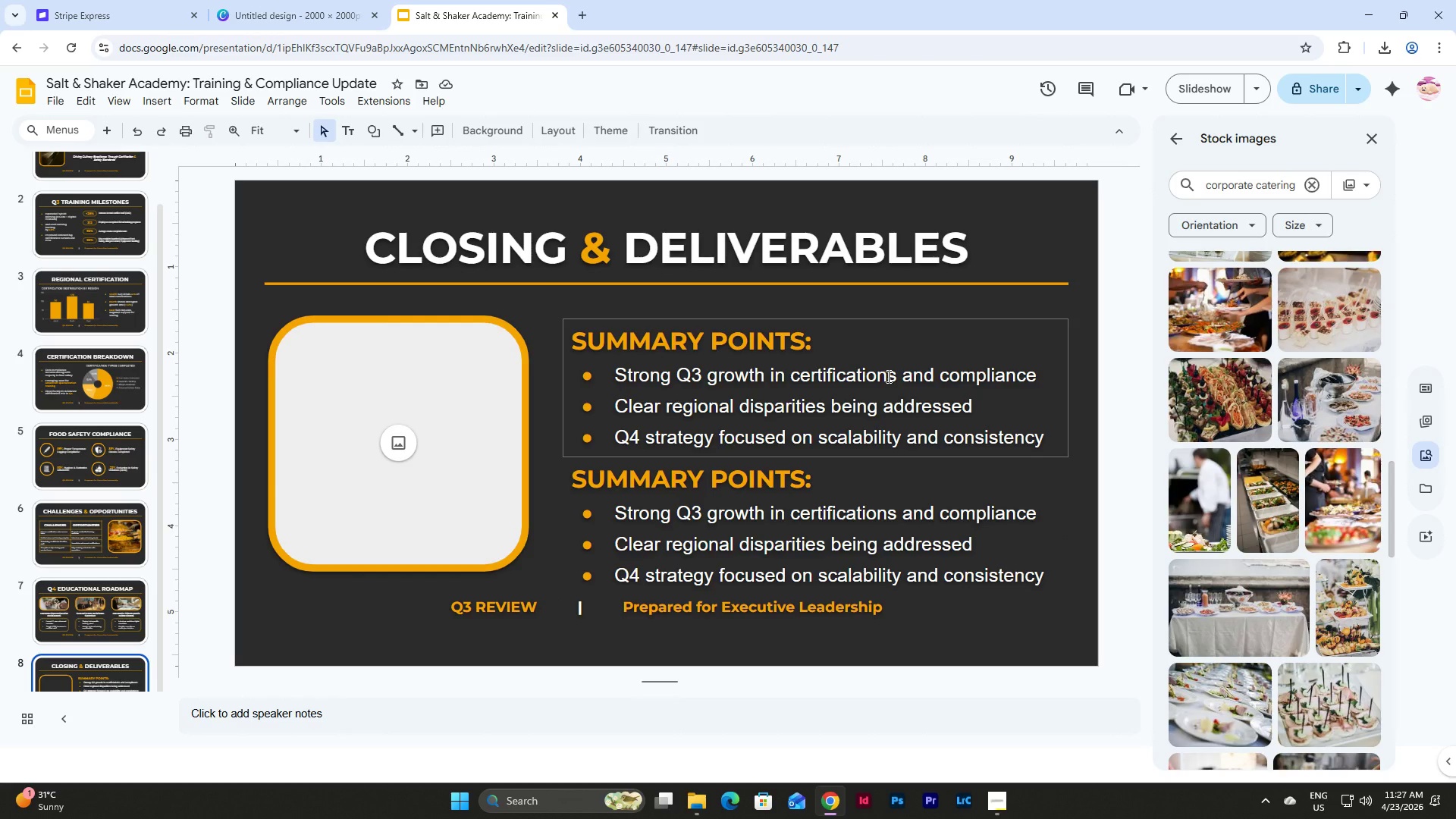 
wait(6.52)
 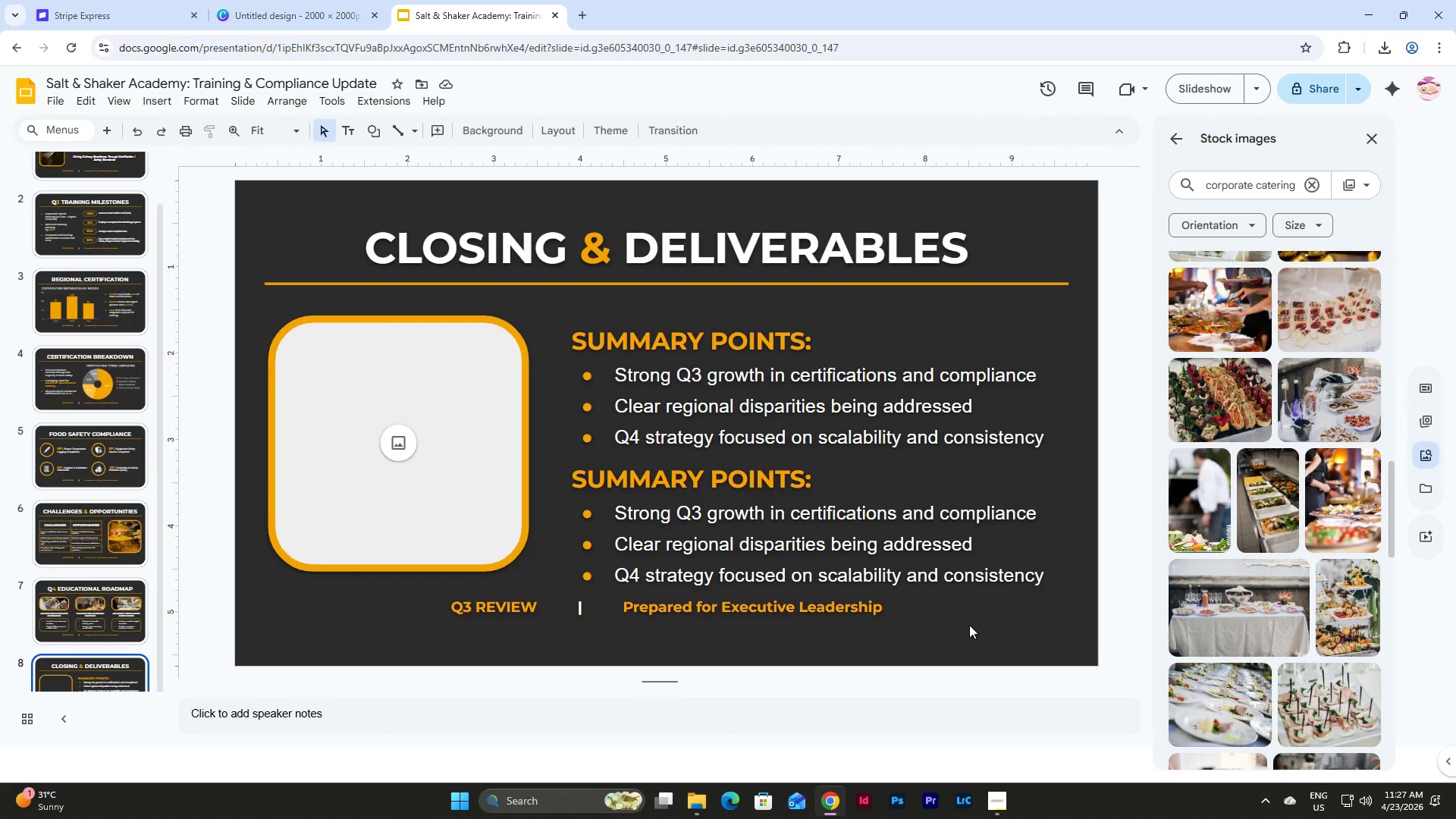 
double_click([648, 394])
 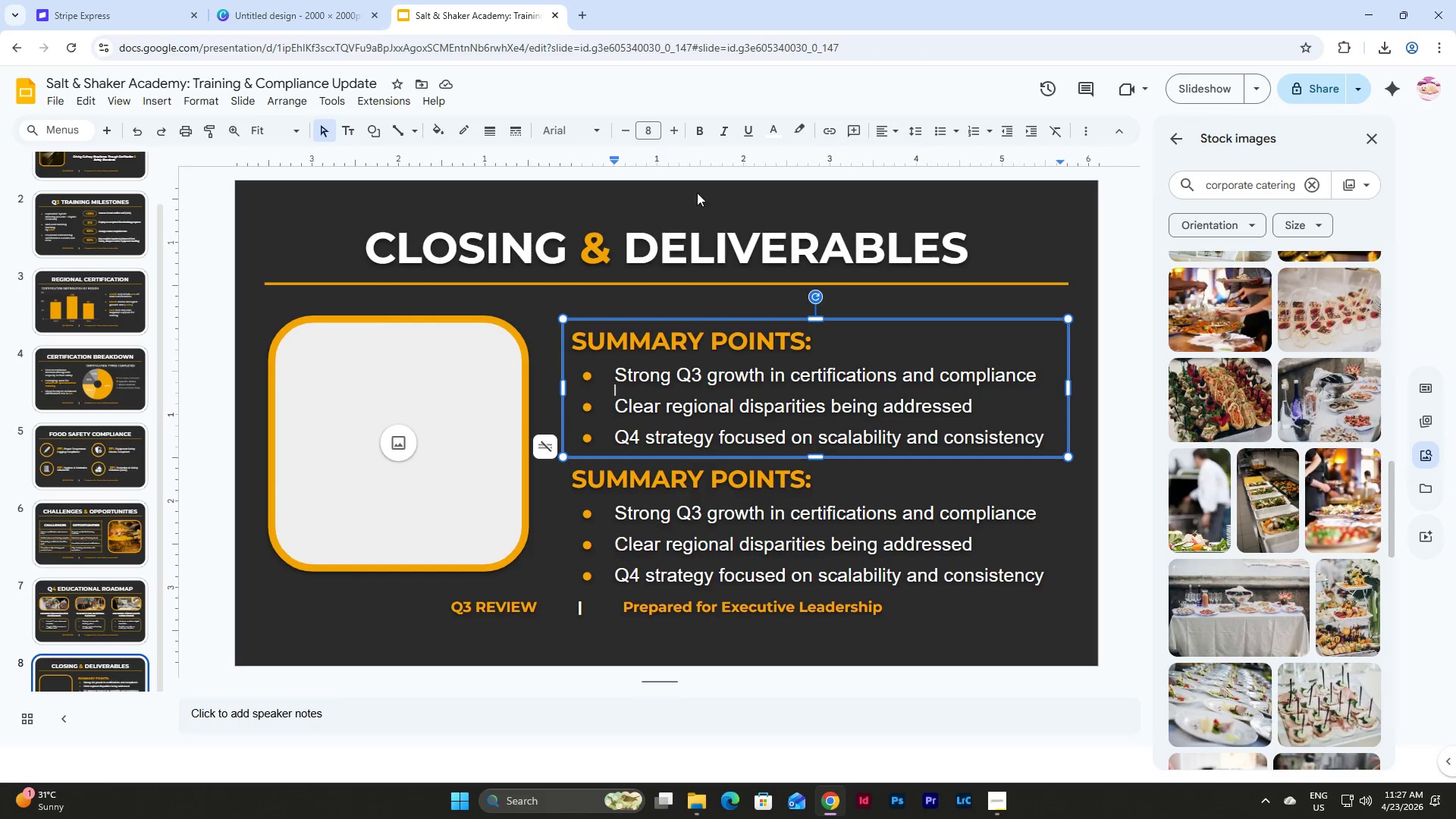 
left_click([649, 125])
 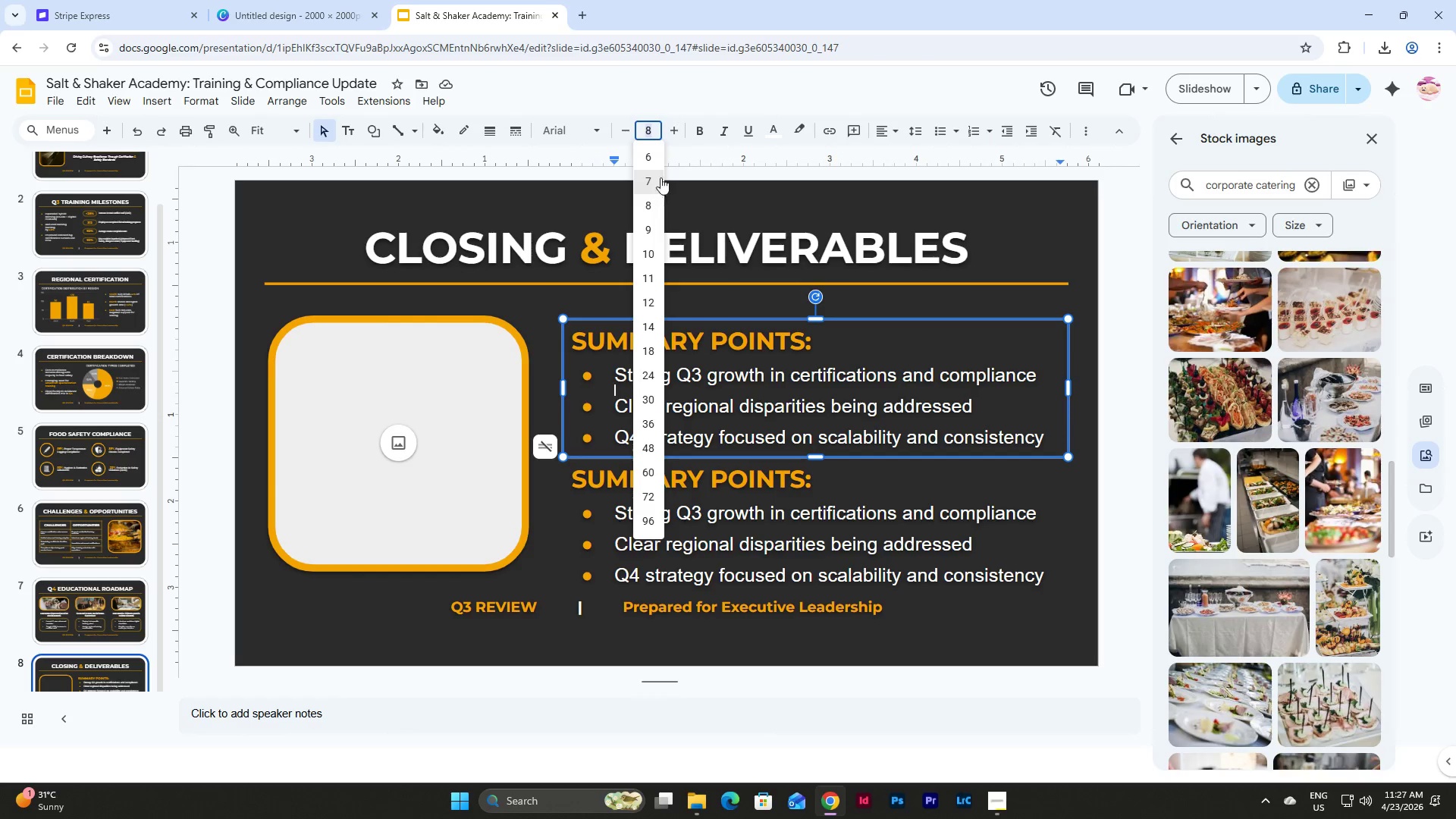 
left_click([656, 154])
 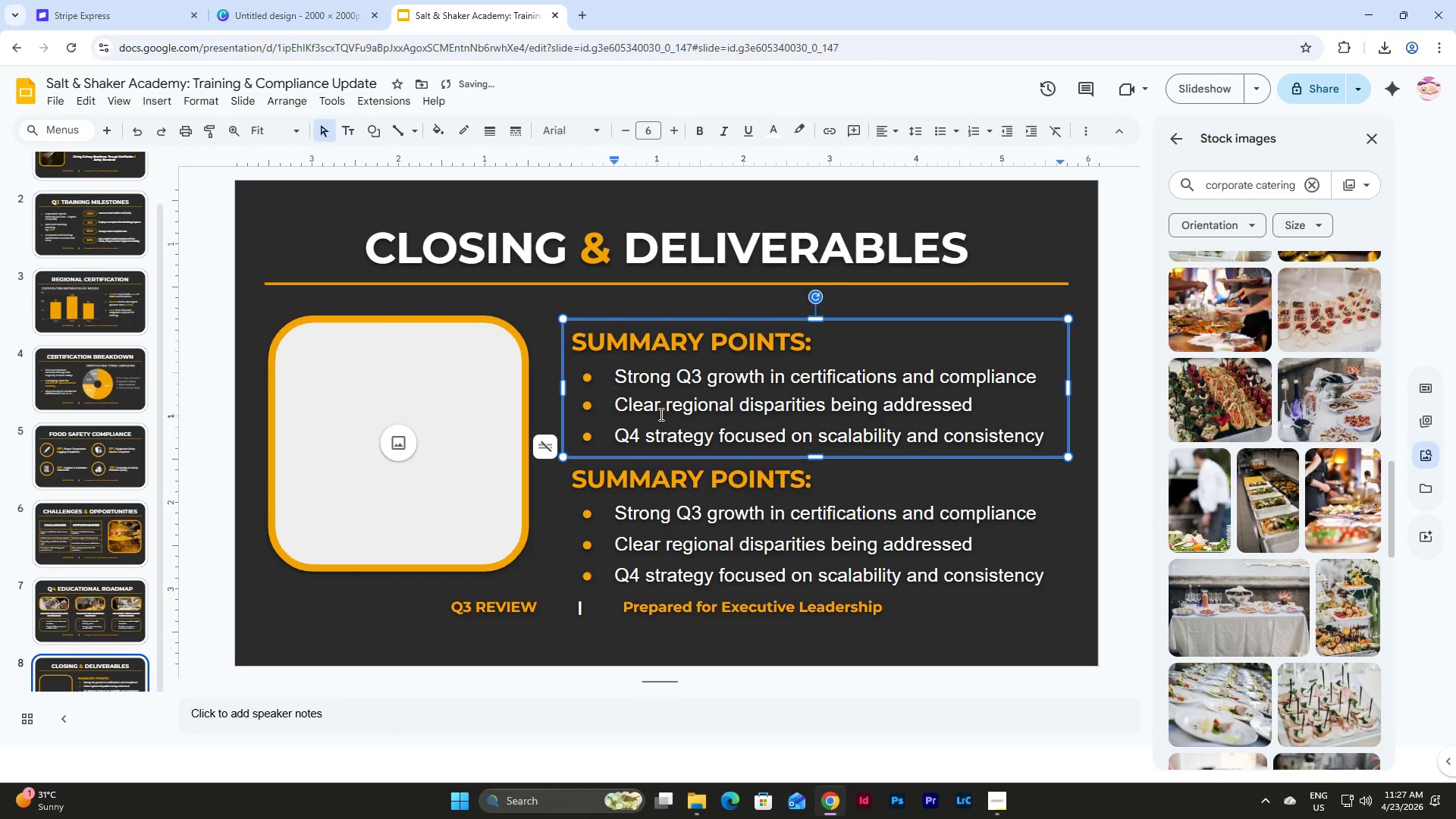 
left_click([659, 417])
 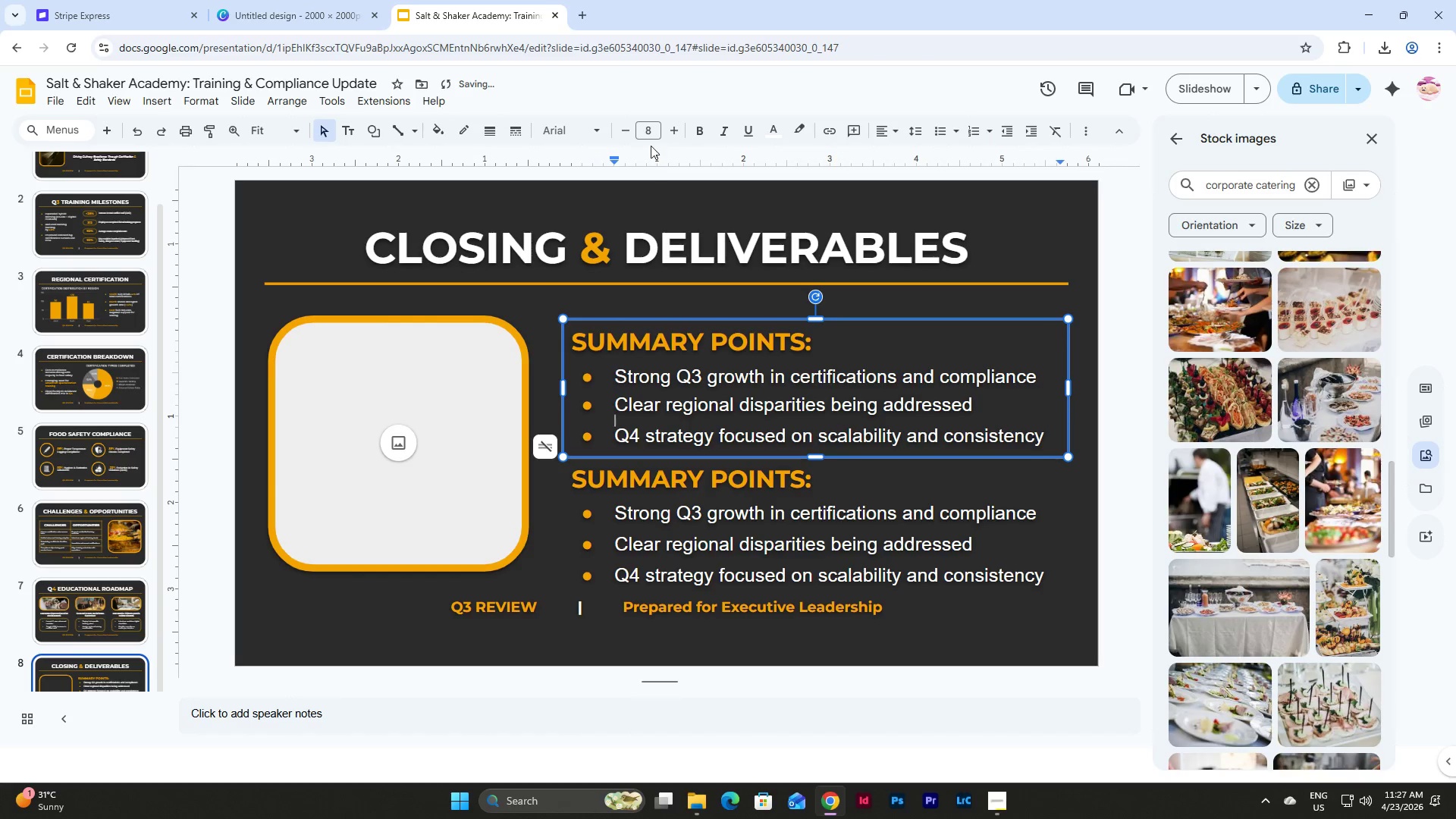 
left_click([646, 125])
 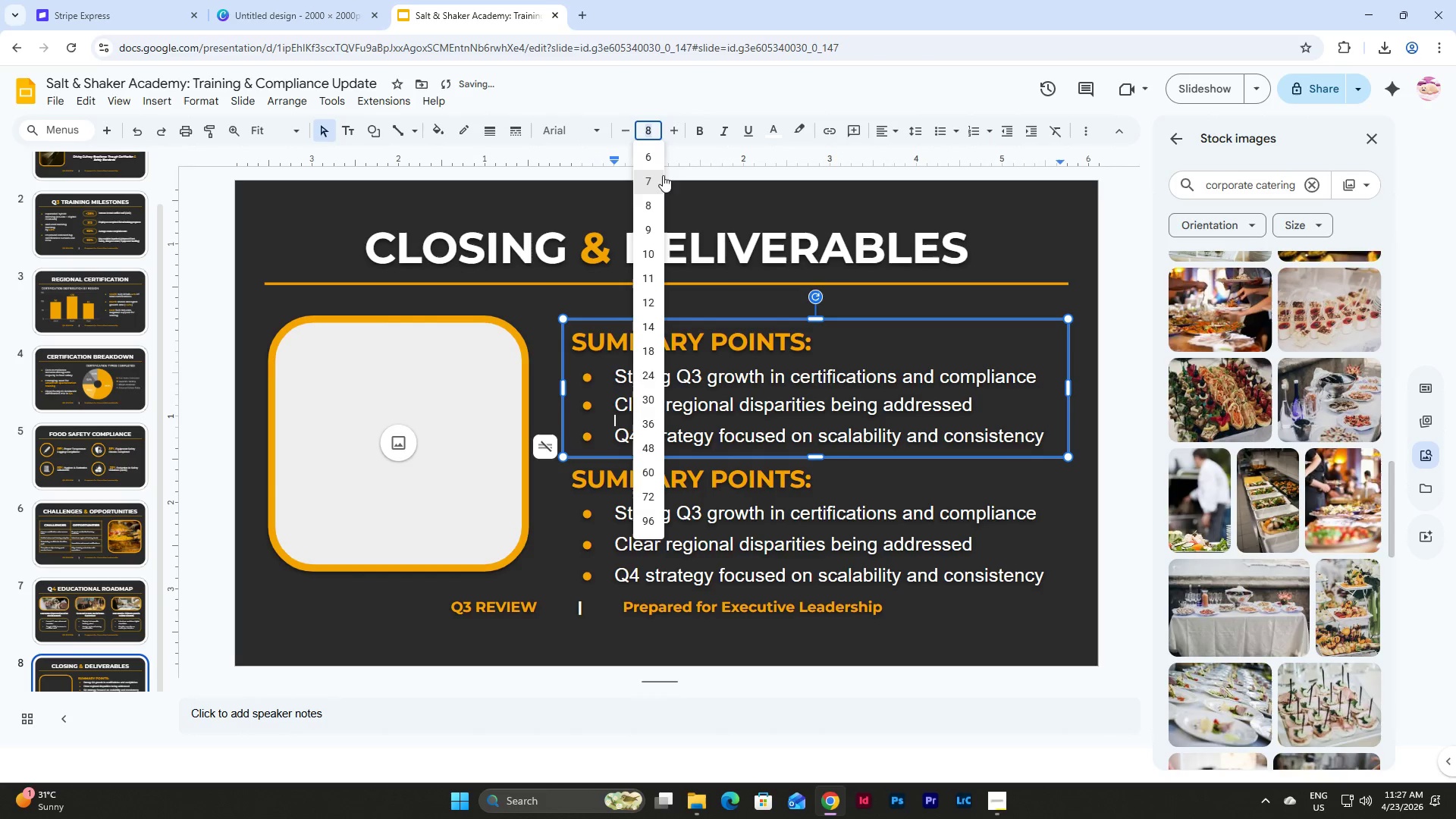 
left_click([660, 157])
 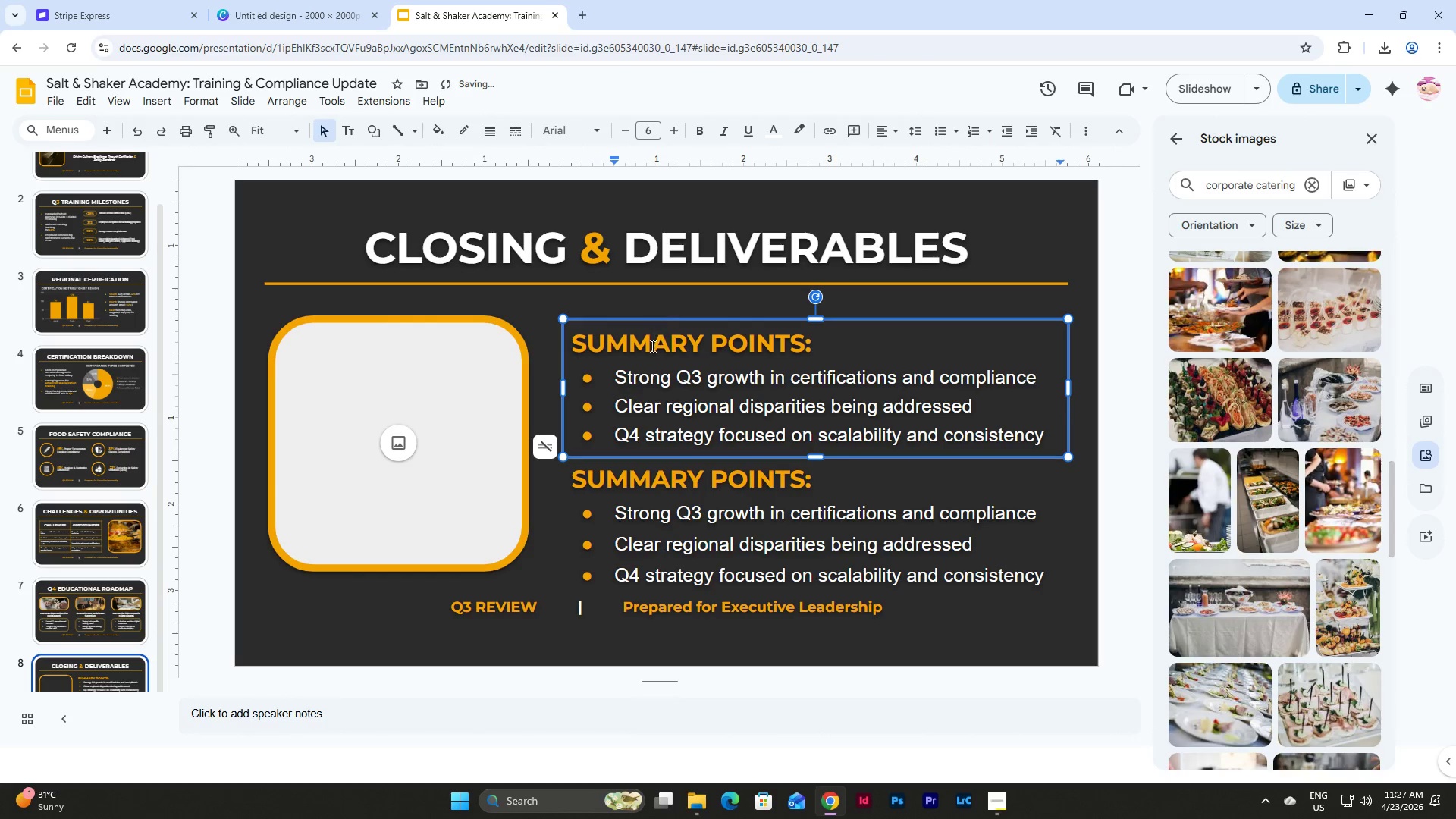 
left_click([649, 355])
 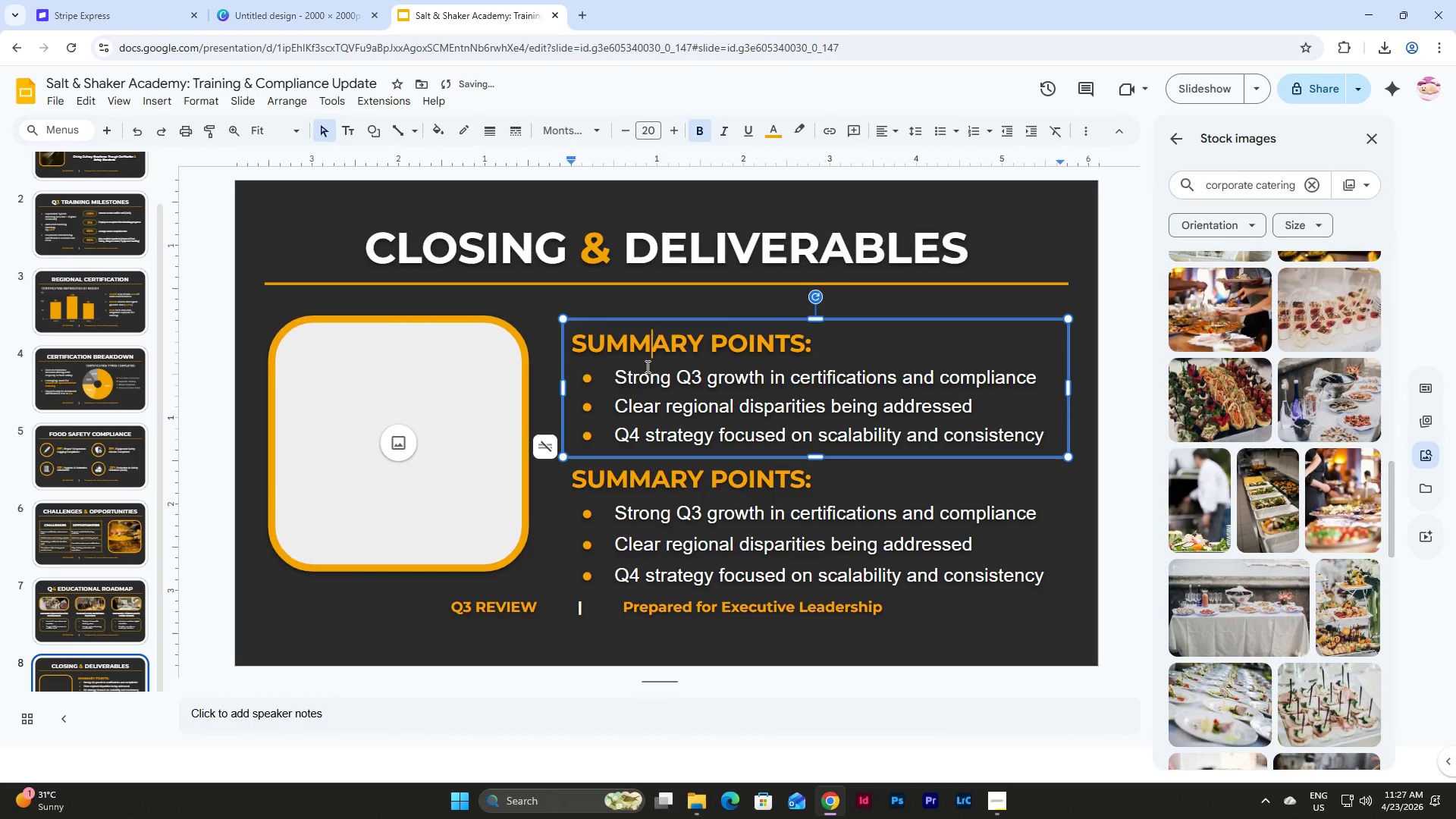 
left_click([646, 368])
 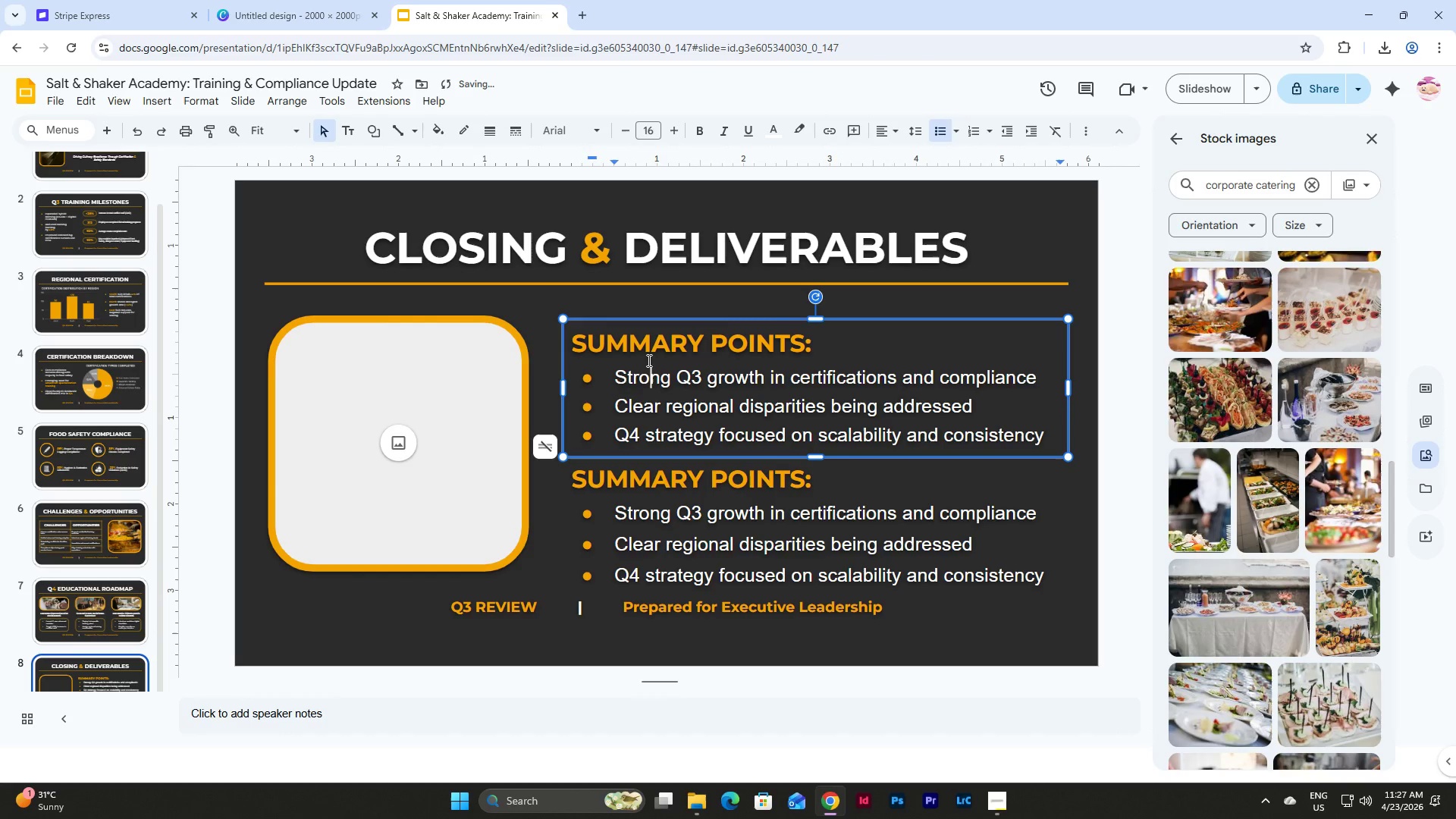 
left_click([648, 360])
 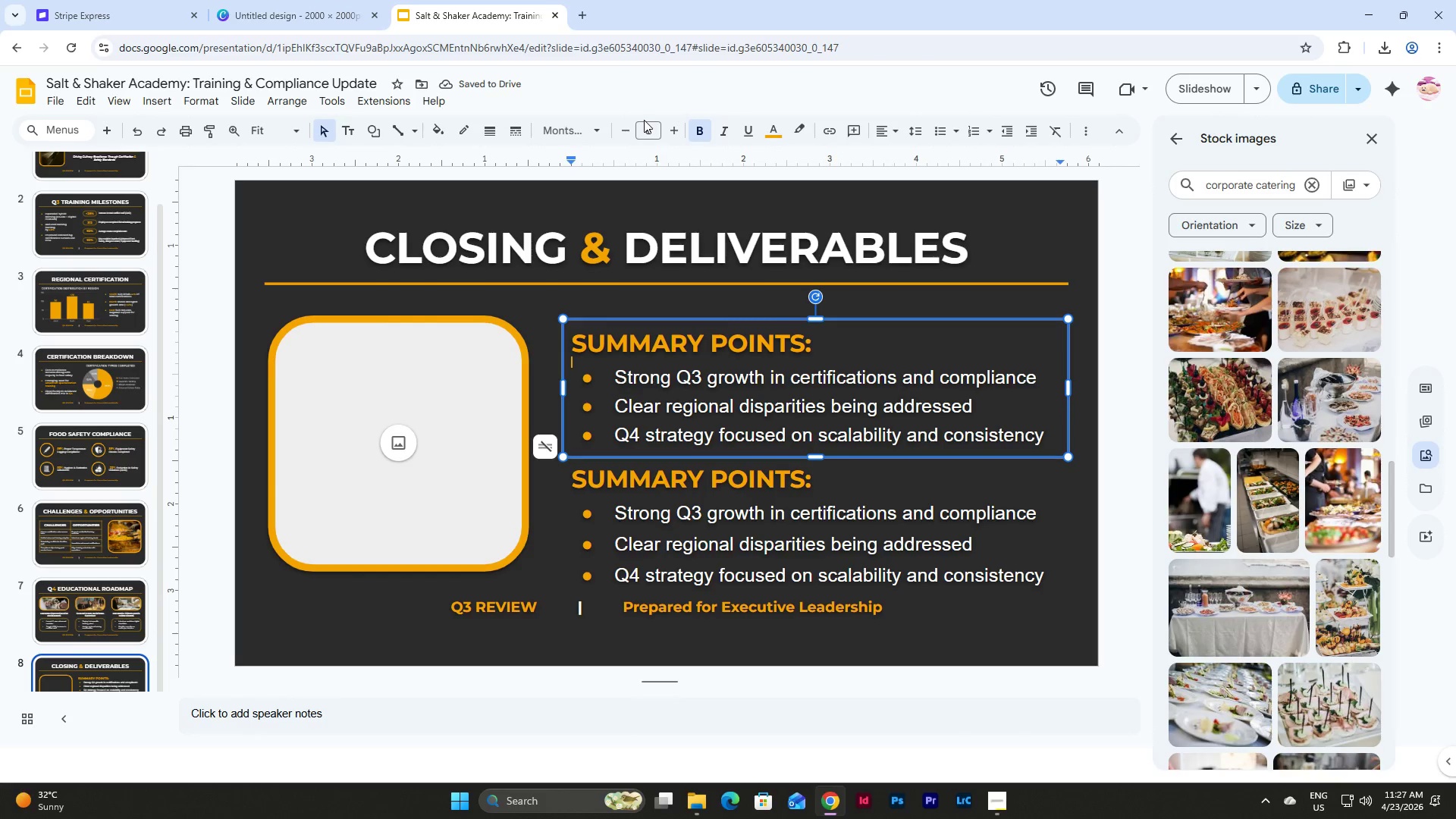 
double_click([649, 130])
 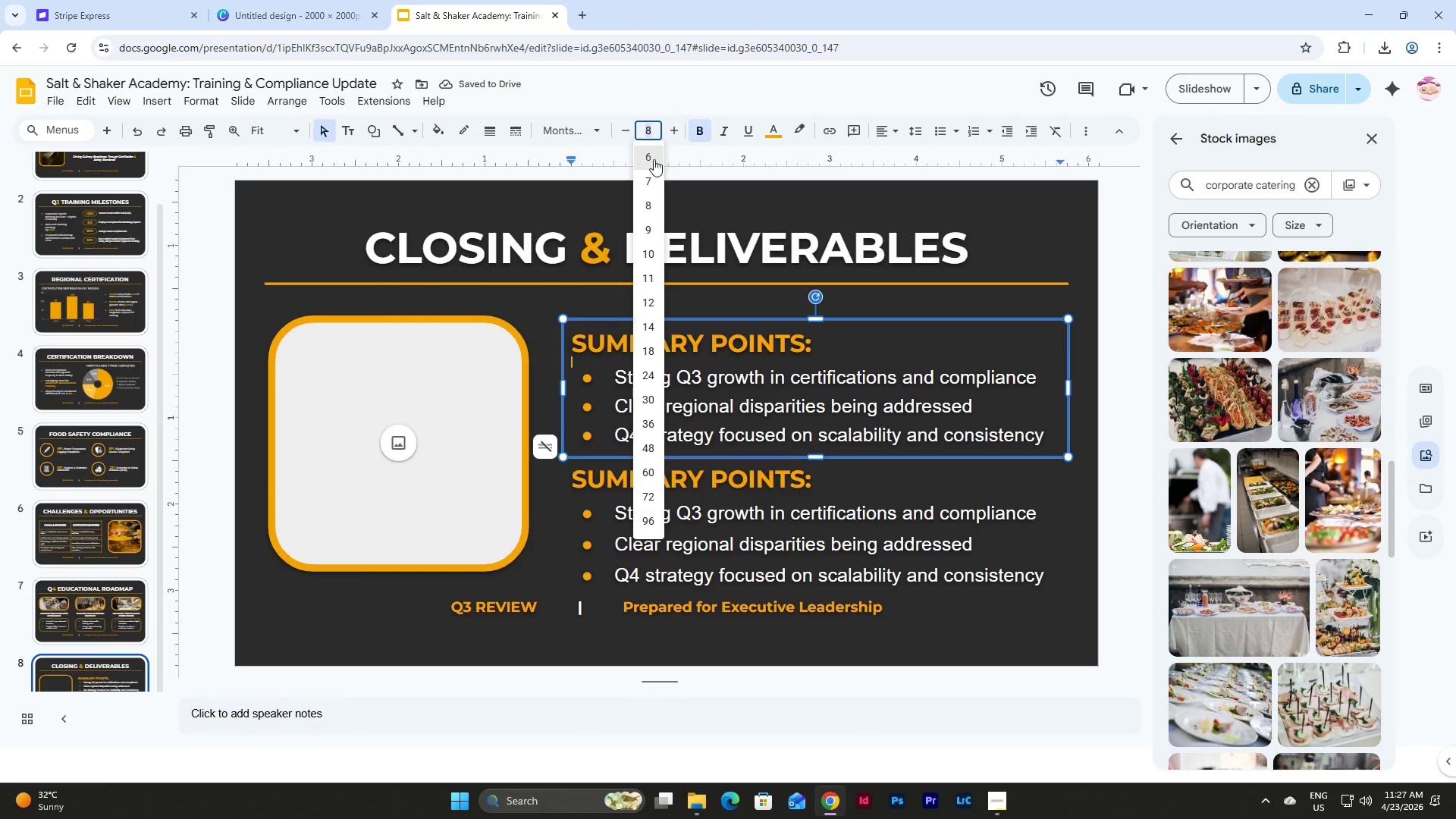 
left_click([652, 158])
 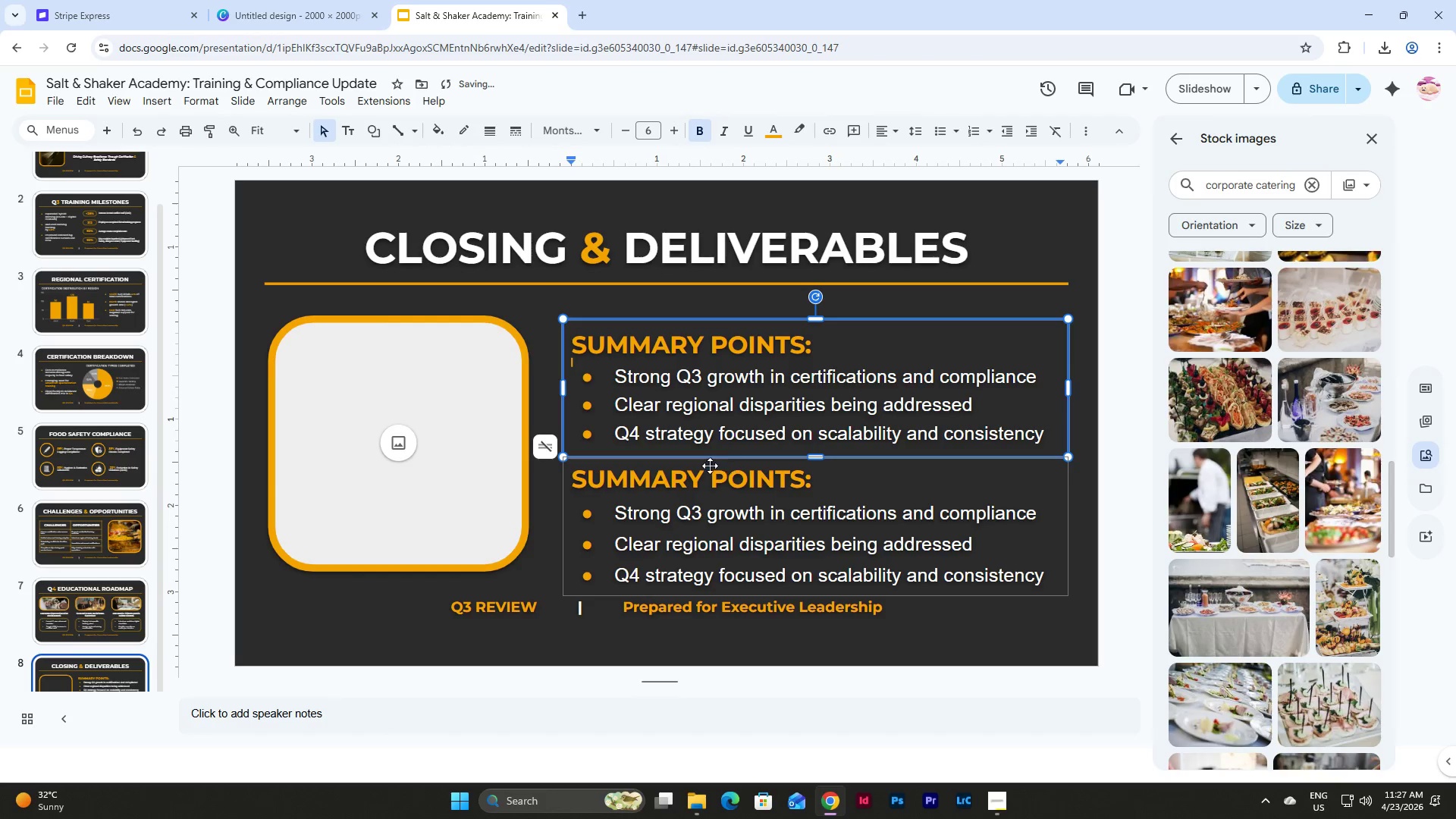 
left_click([680, 481])
 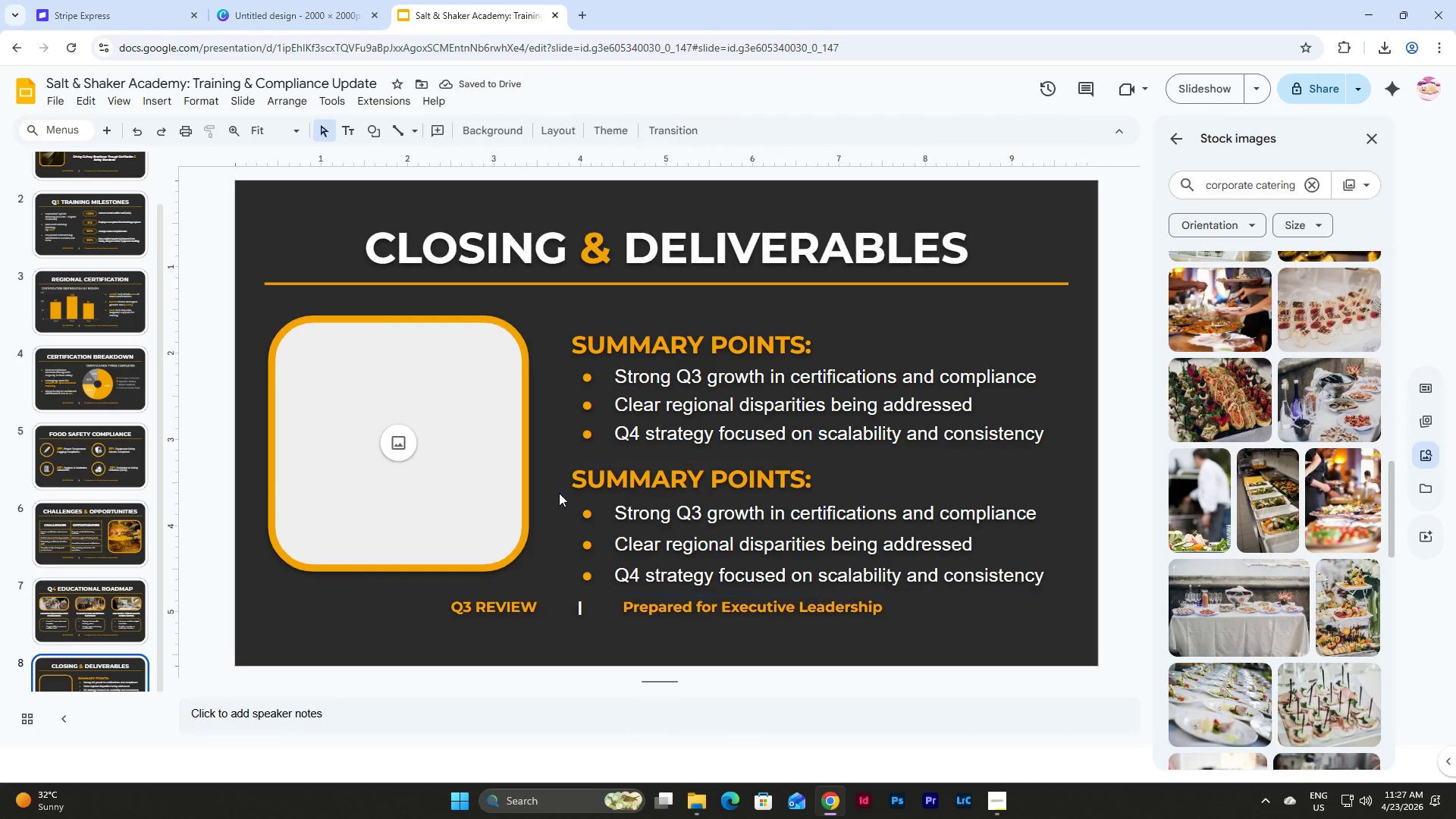 
double_click([566, 498])
 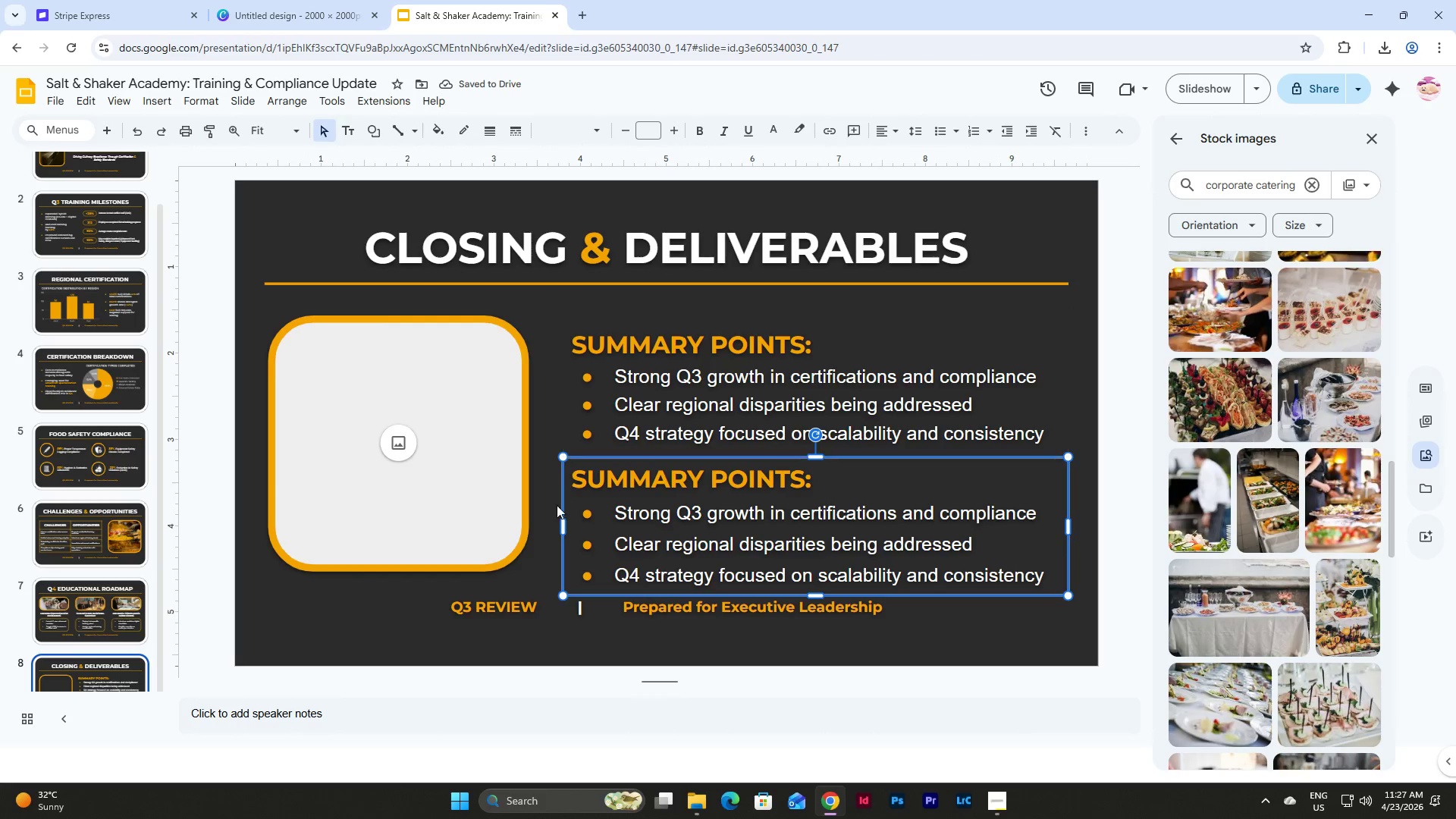 
left_click([563, 497])
 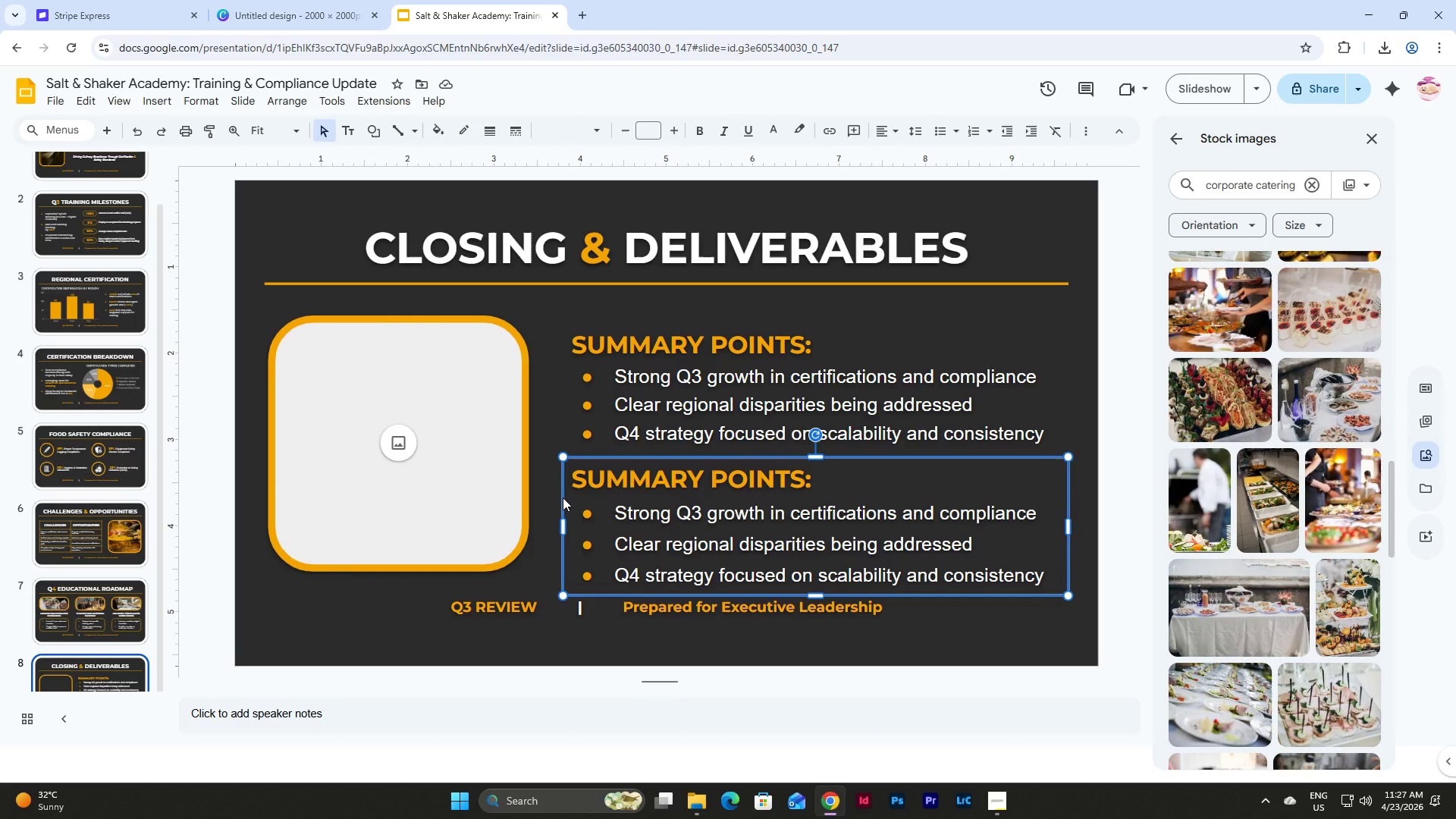 
key(Backspace)
 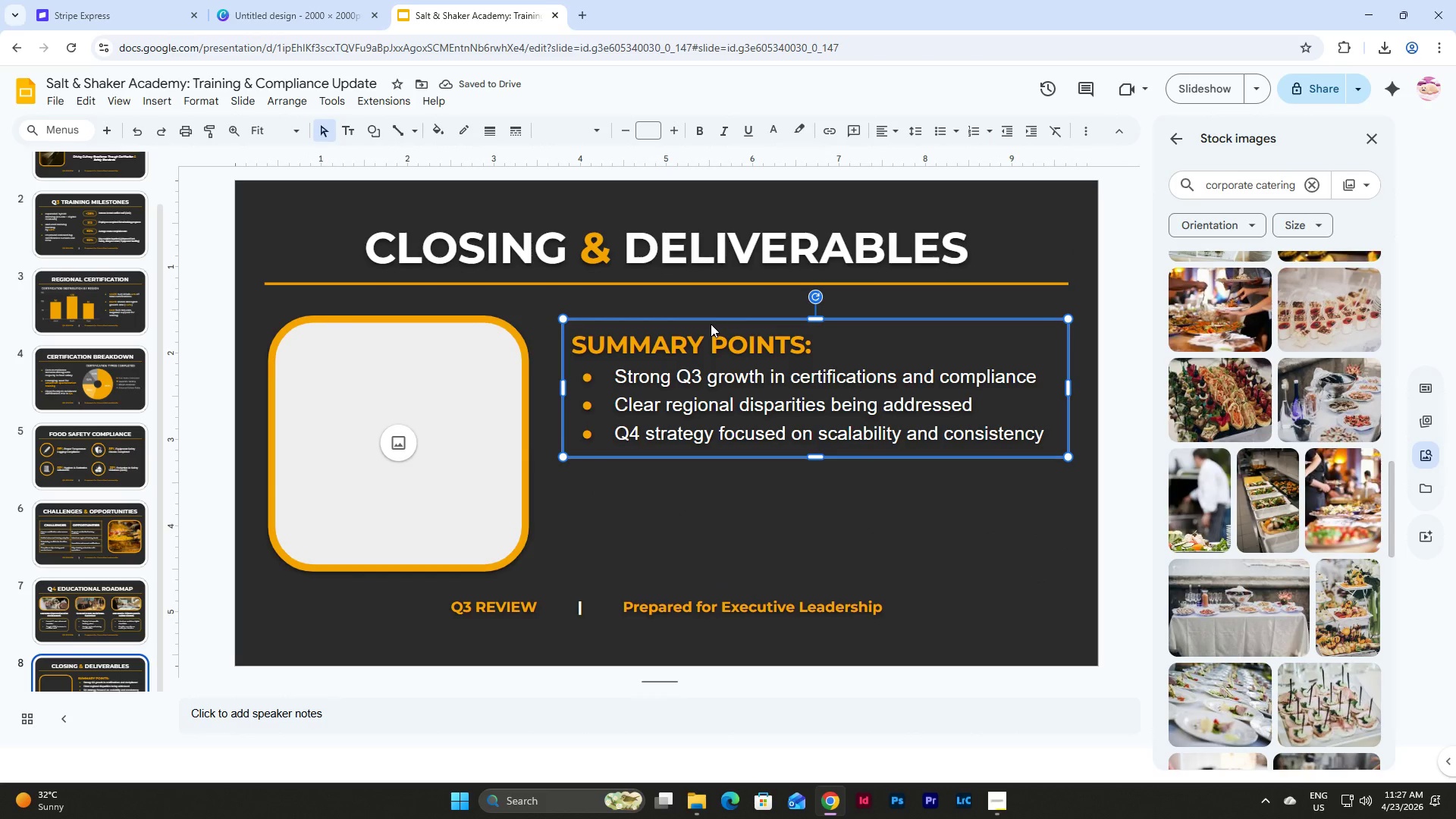 
left_click([745, 518])
 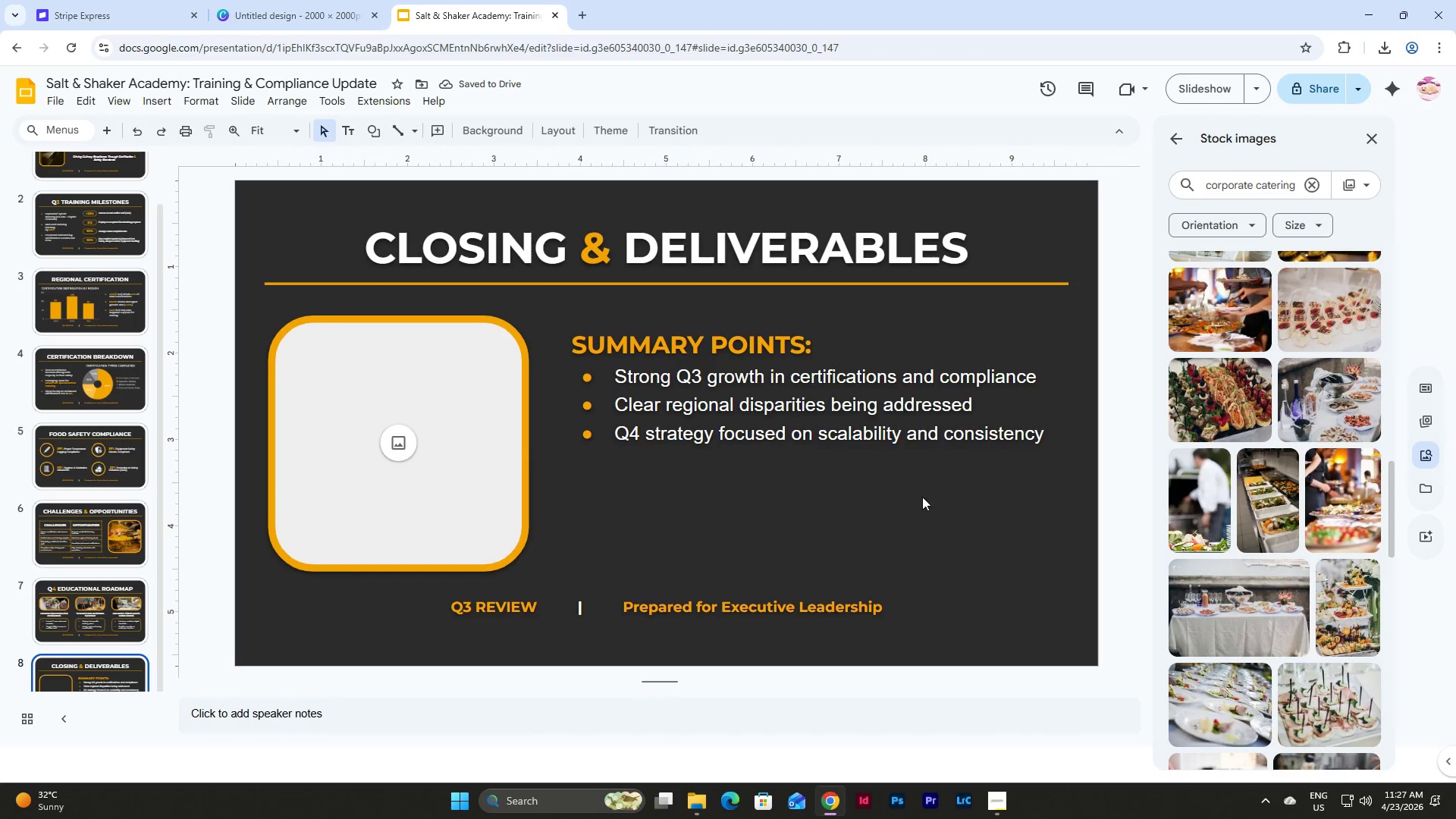 
left_click_drag(start_coordinate=[923, 497], to_coordinate=[516, 312])
 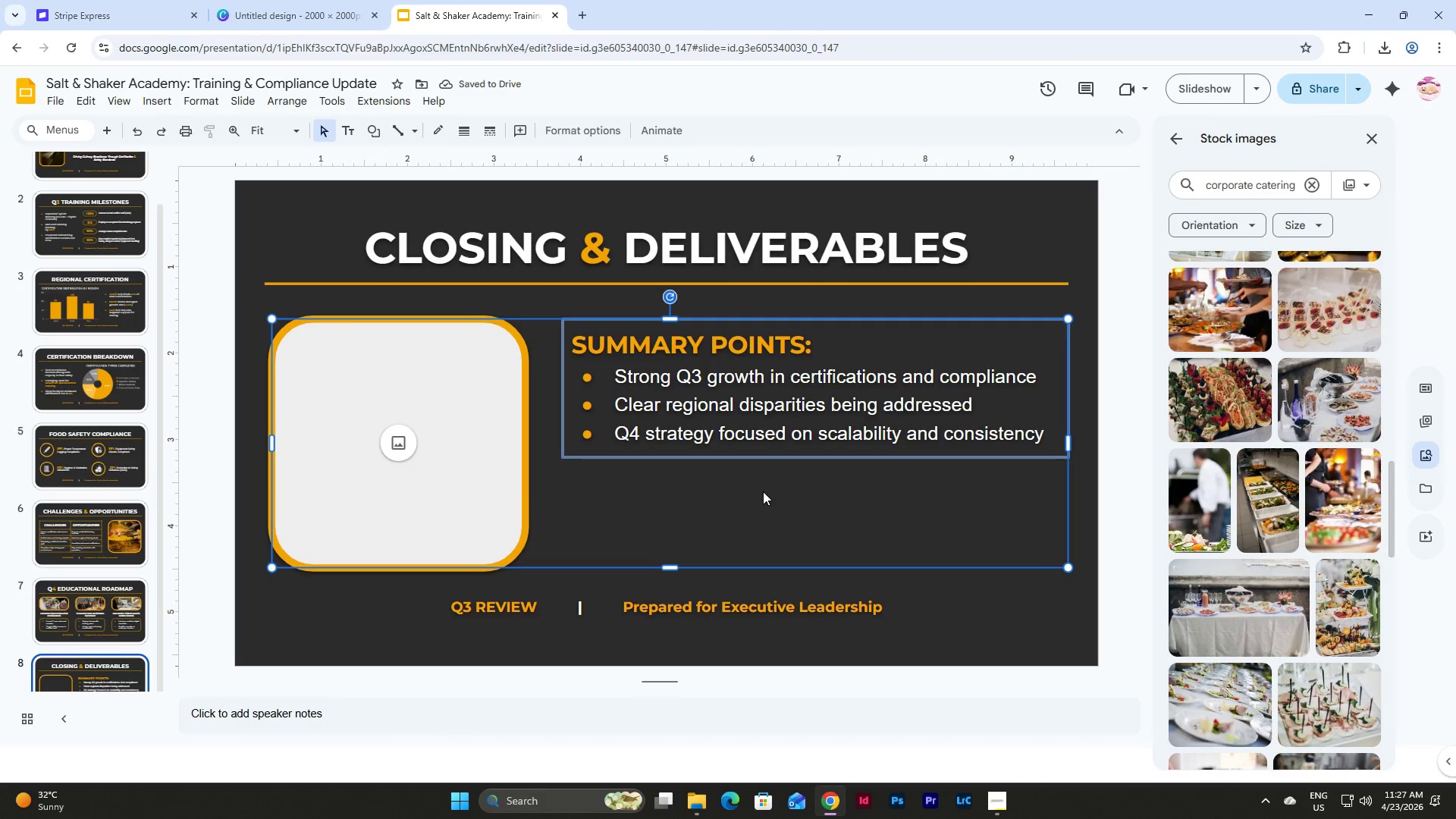 
left_click([763, 491])
 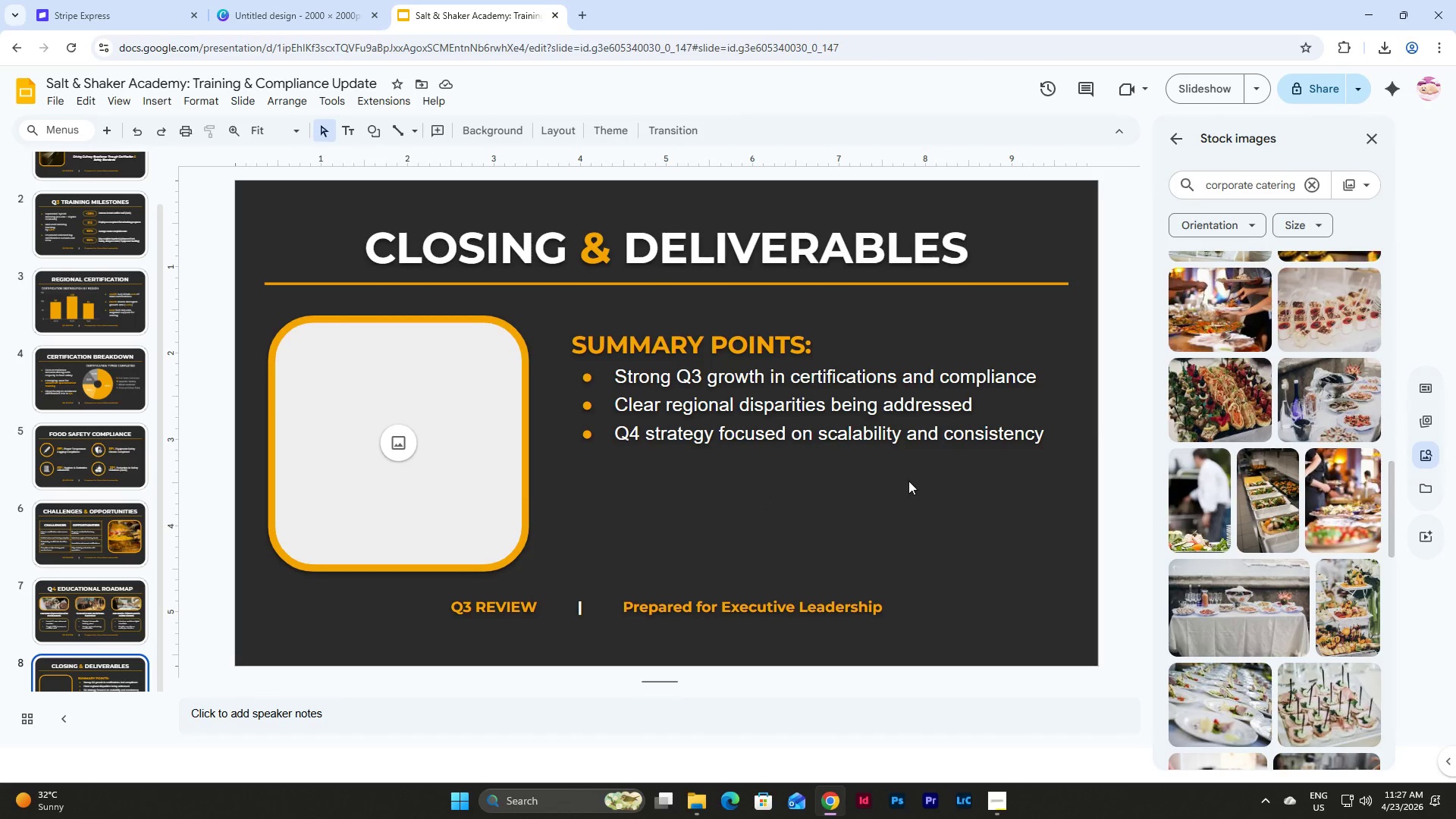 
left_click_drag(start_coordinate=[911, 481], to_coordinate=[610, 320])
 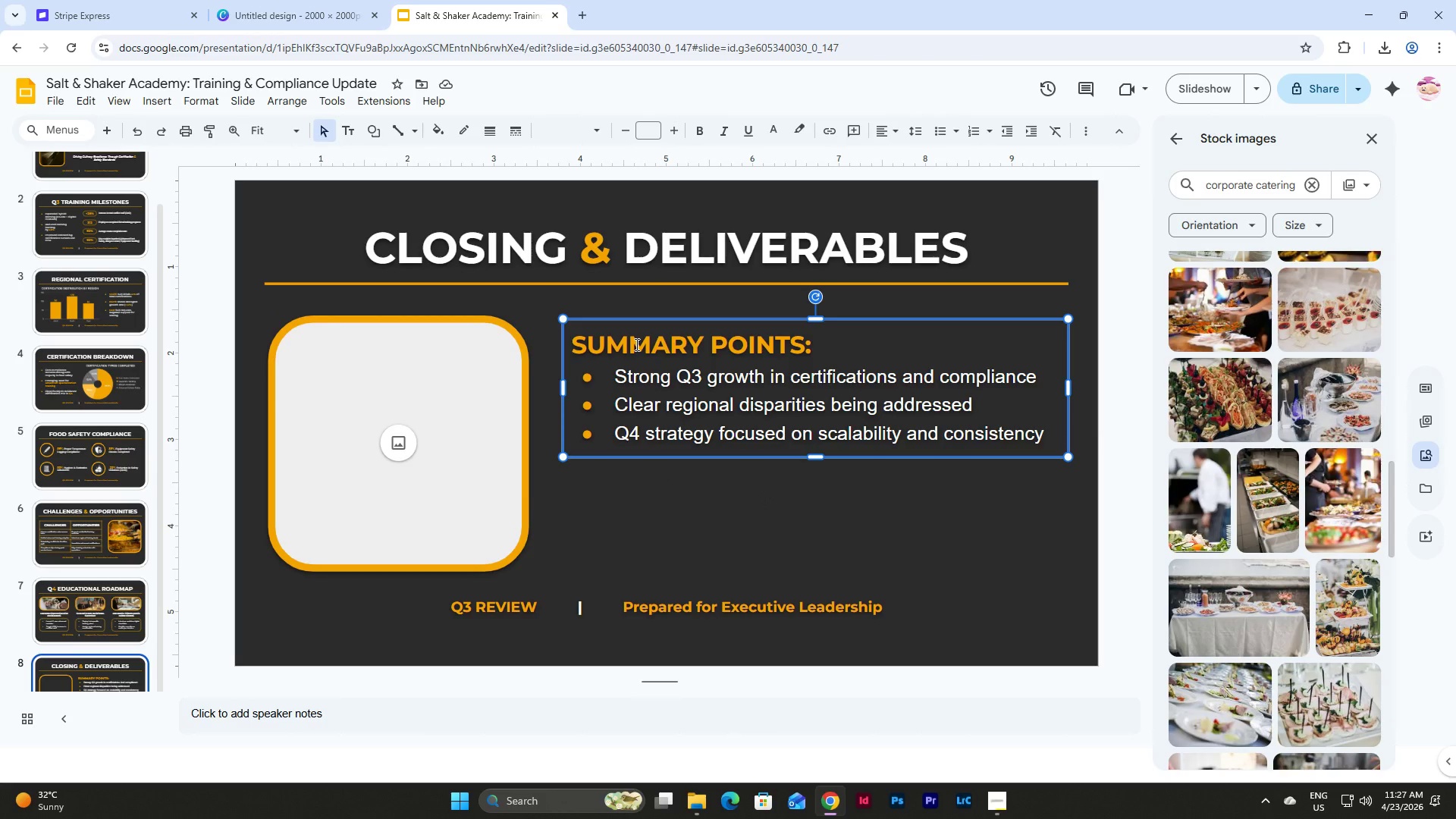 
hold_key(key=ControlLeft, duration=0.69)
 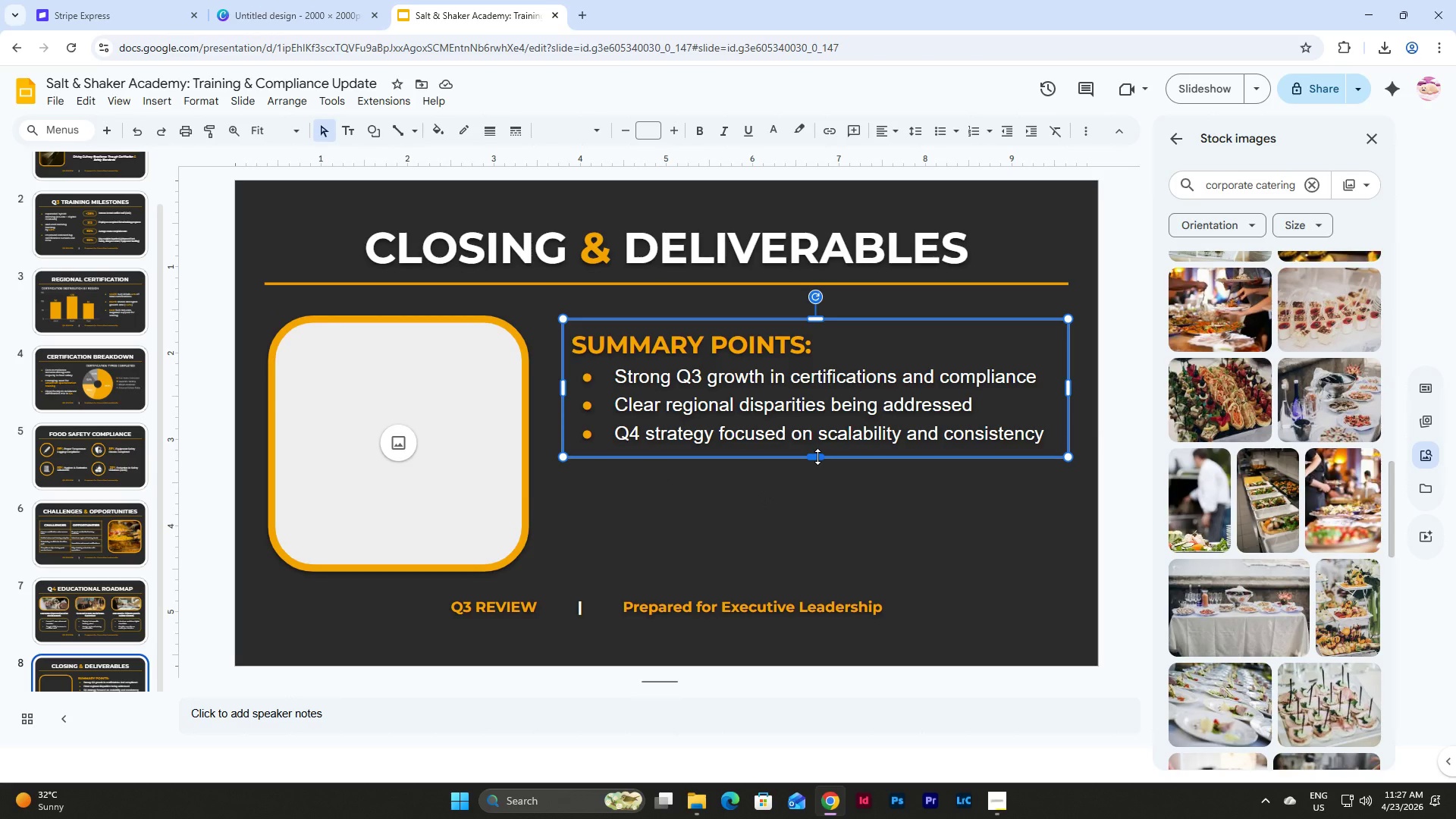 
left_click_drag(start_coordinate=[817, 457], to_coordinate=[817, 449])
 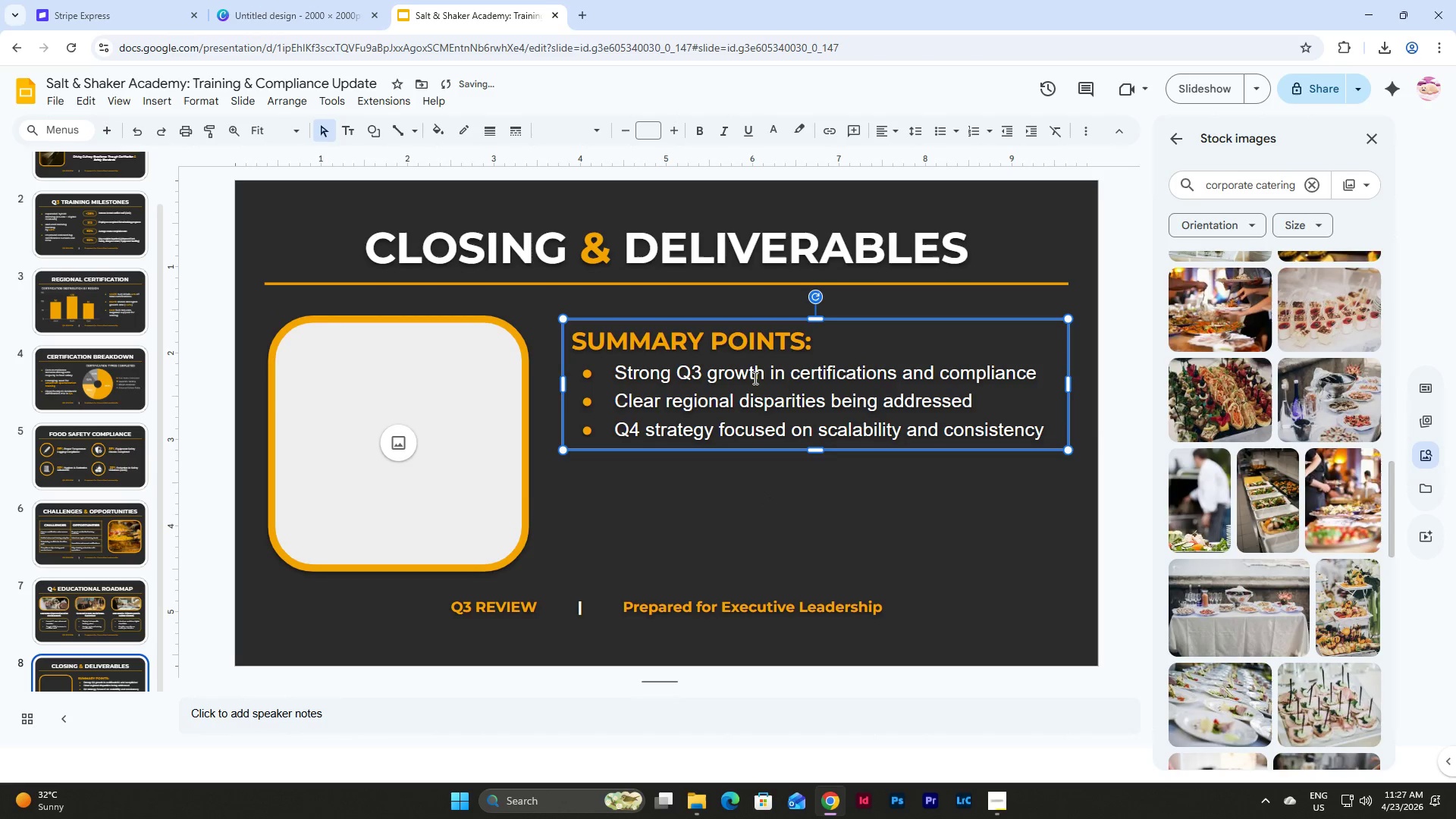 
left_click([743, 358])
 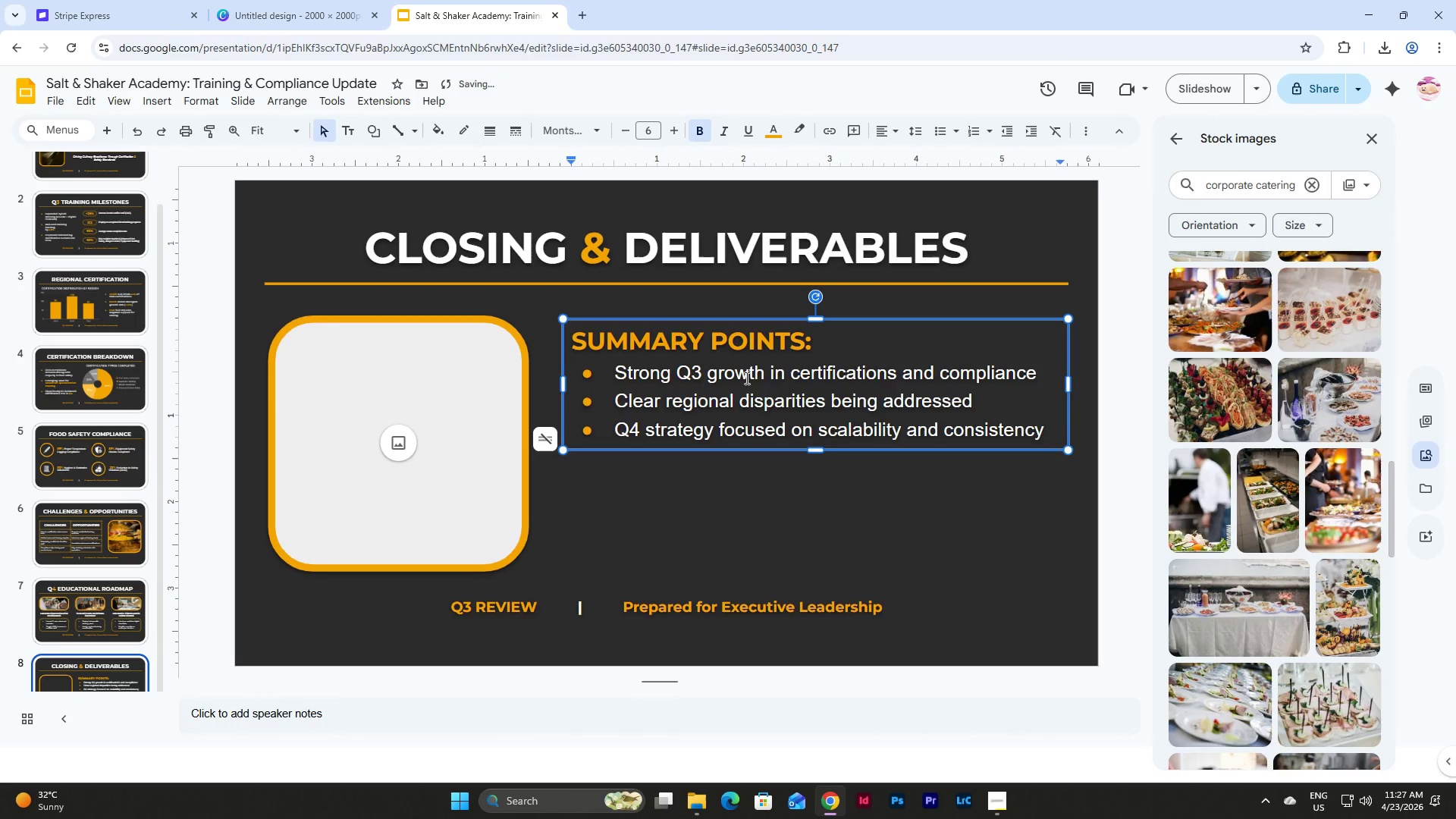 
left_click([745, 378])
 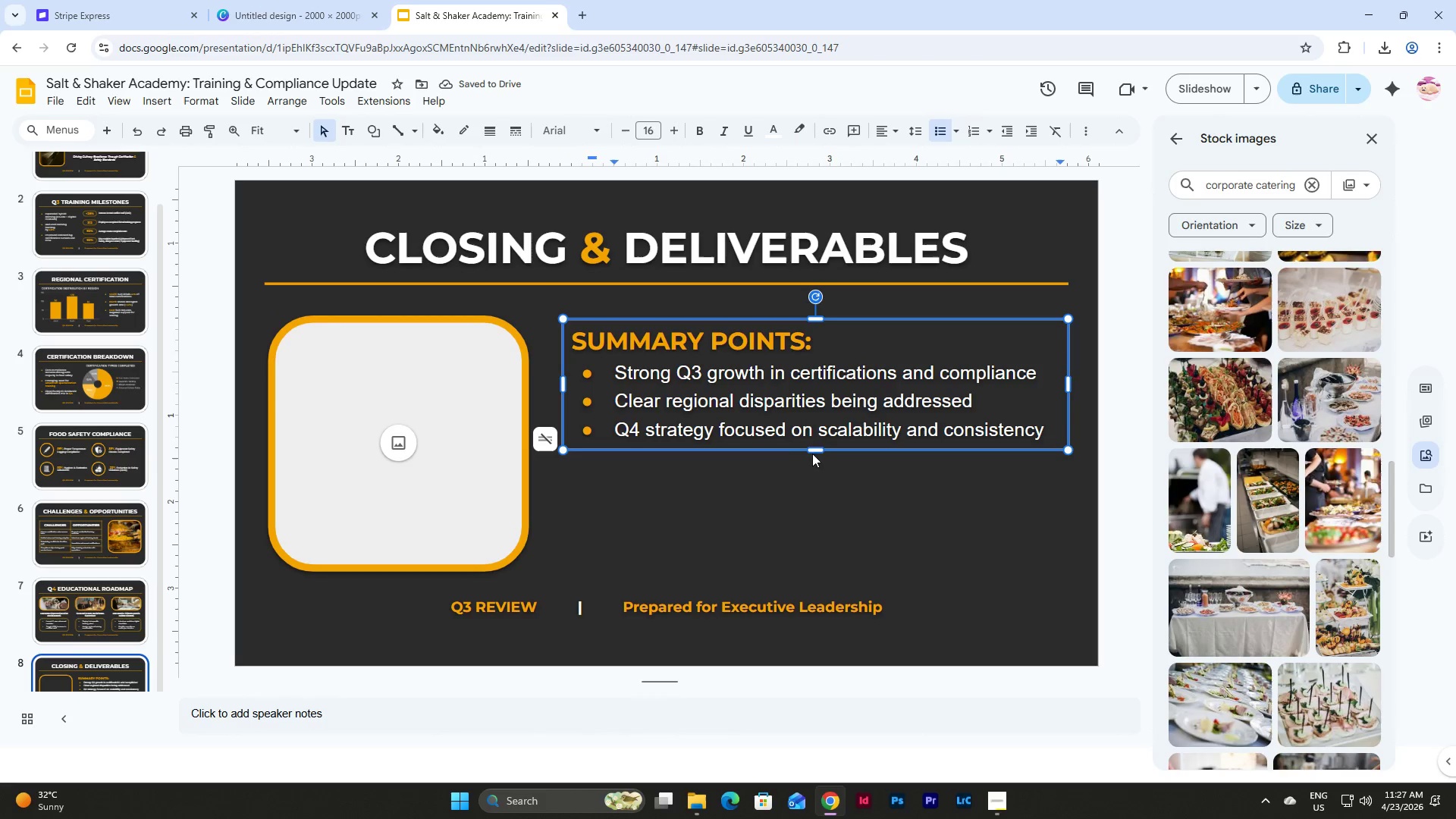 
left_click([817, 479])
 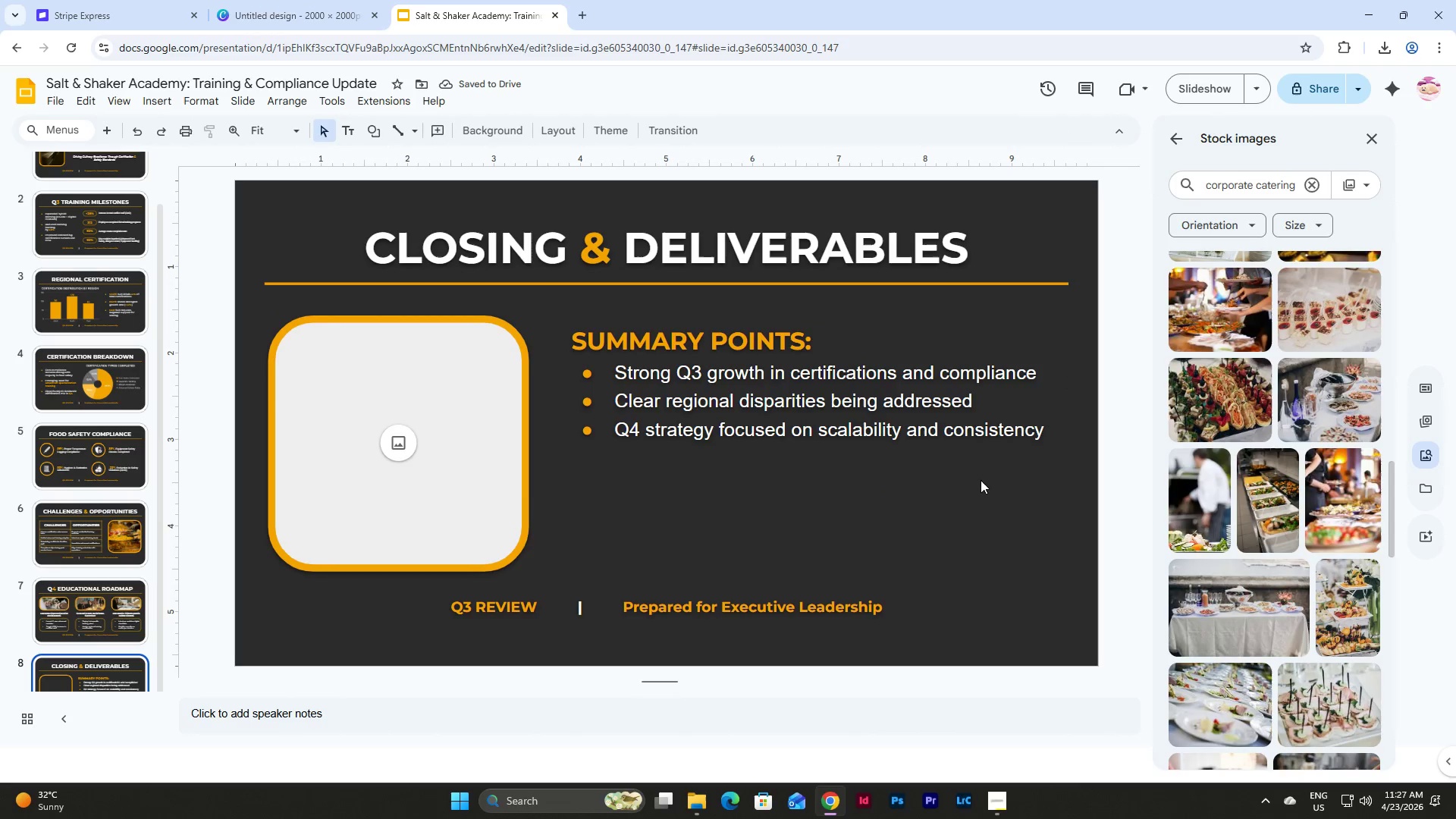 
left_click_drag(start_coordinate=[986, 480], to_coordinate=[573, 319])
 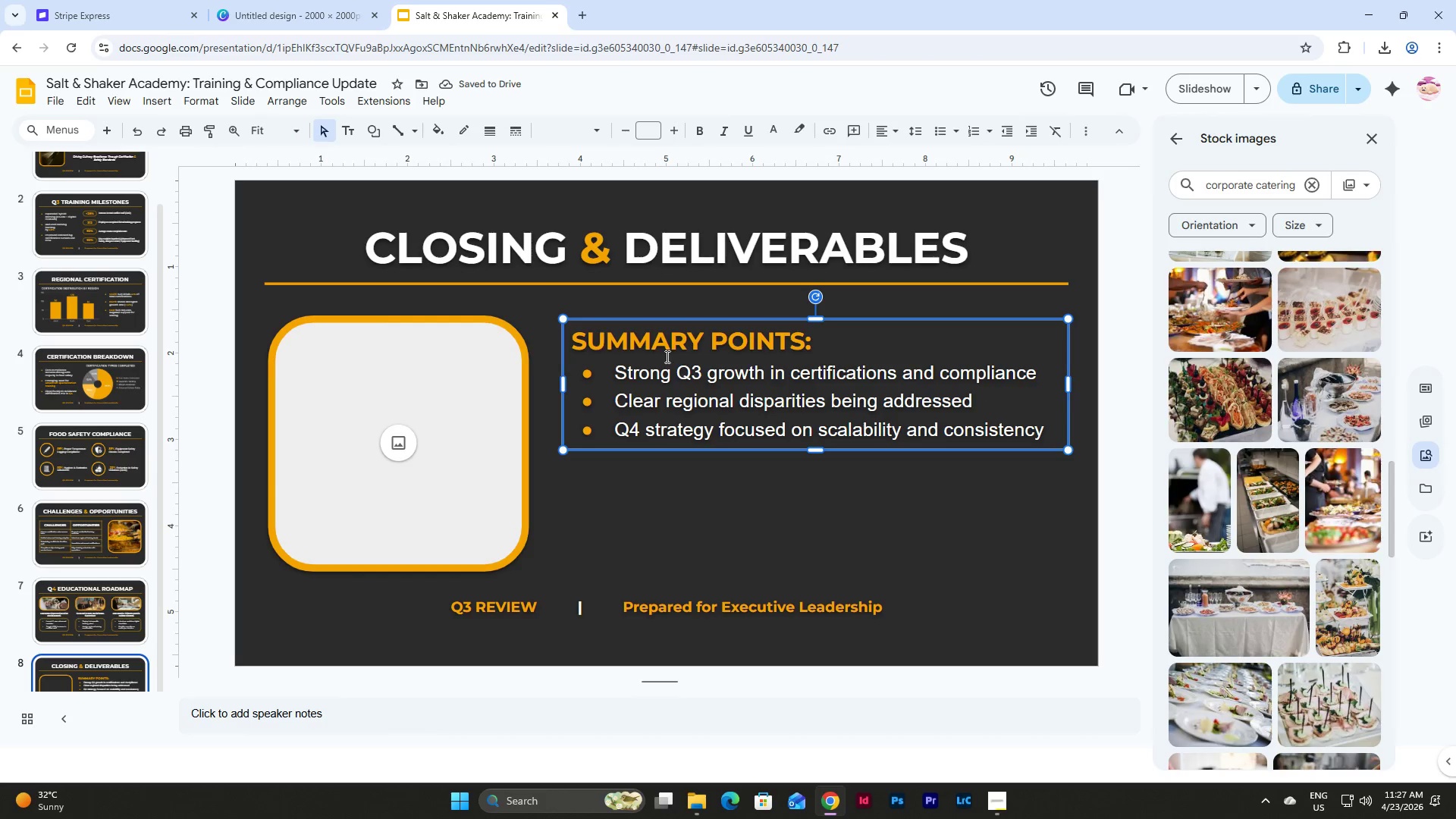 
hold_key(key=ControlLeft, duration=0.92)
 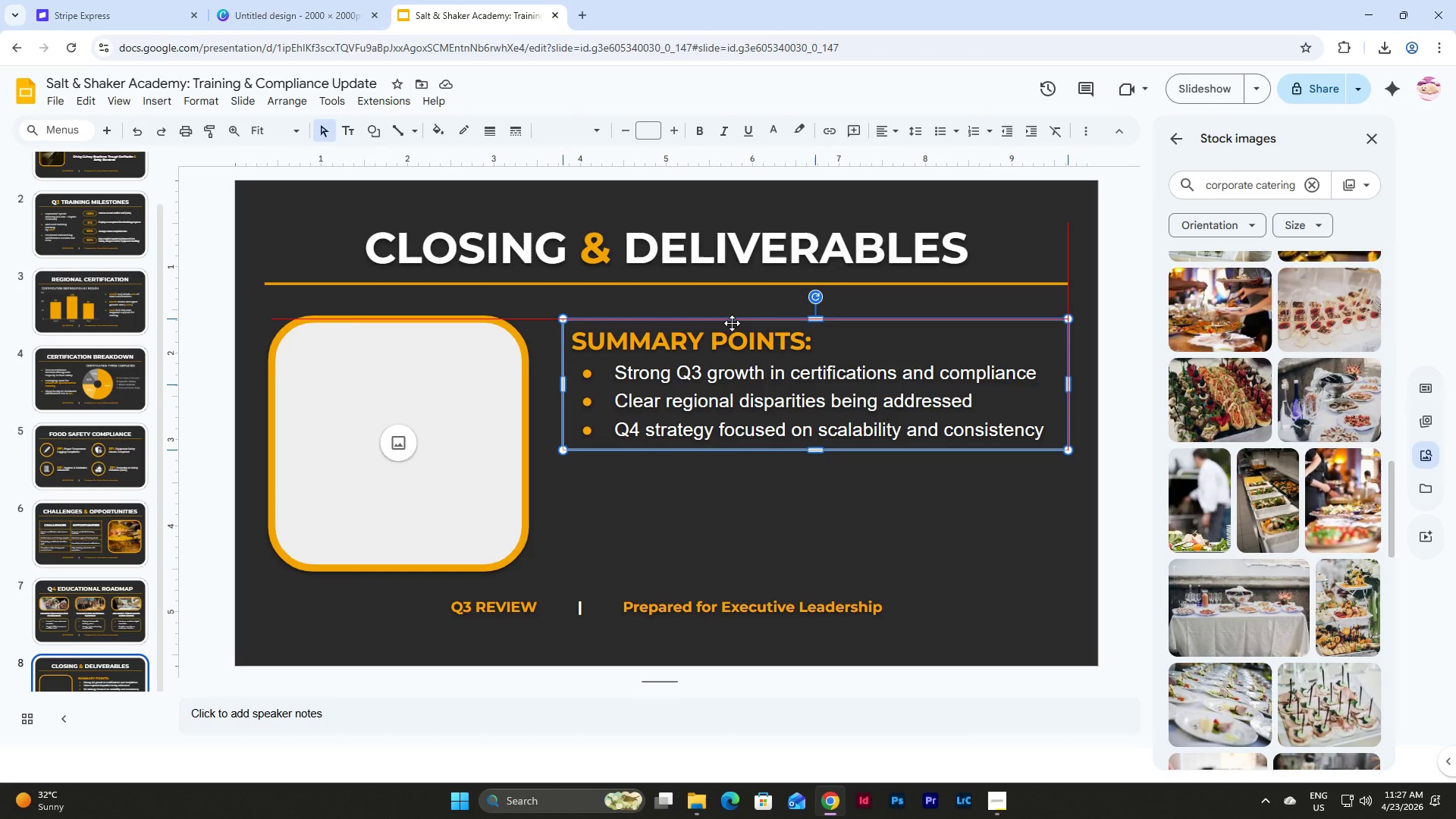 
key(Control+D)
 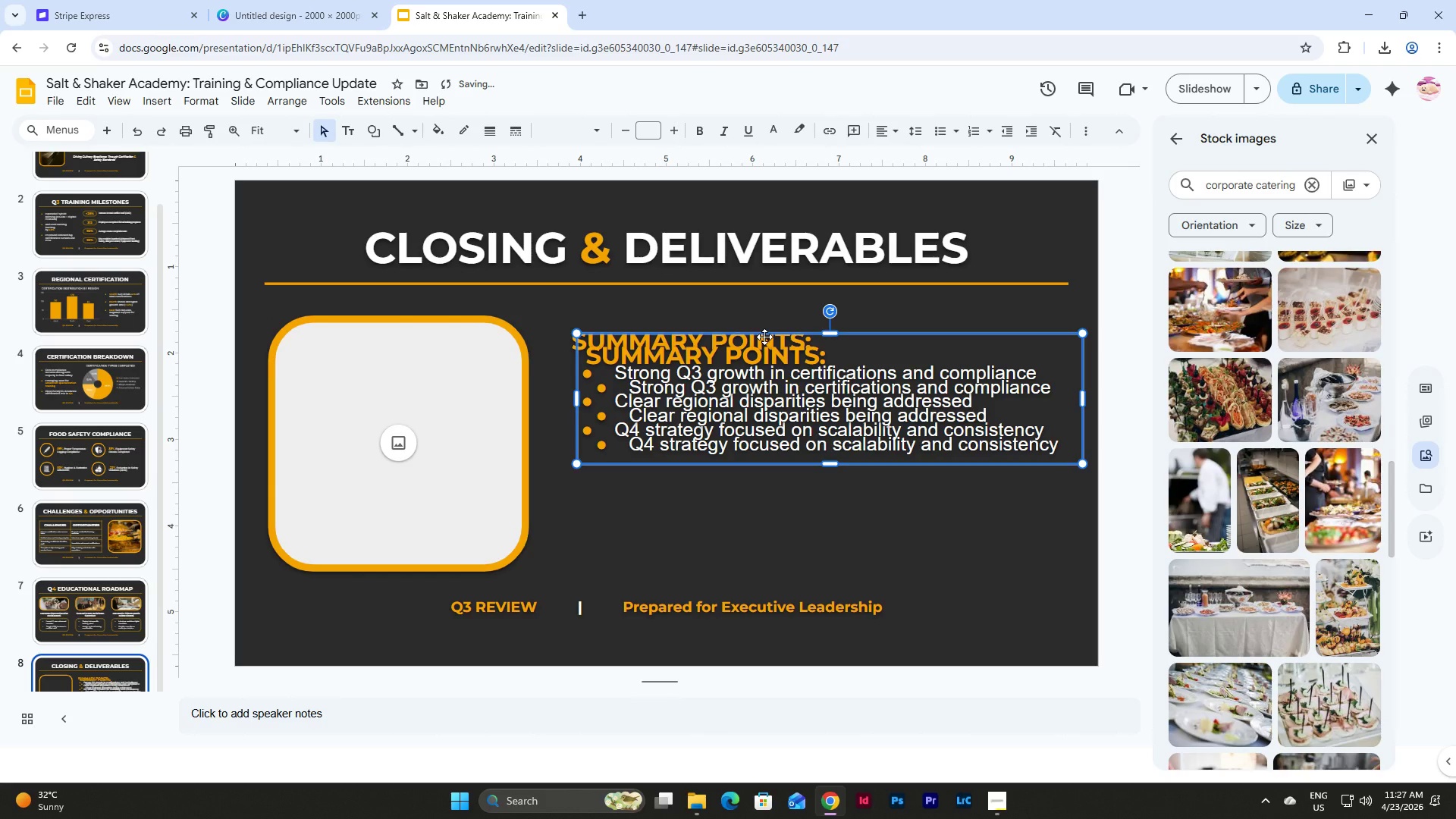 
left_click_drag(start_coordinate=[764, 337], to_coordinate=[751, 451])
 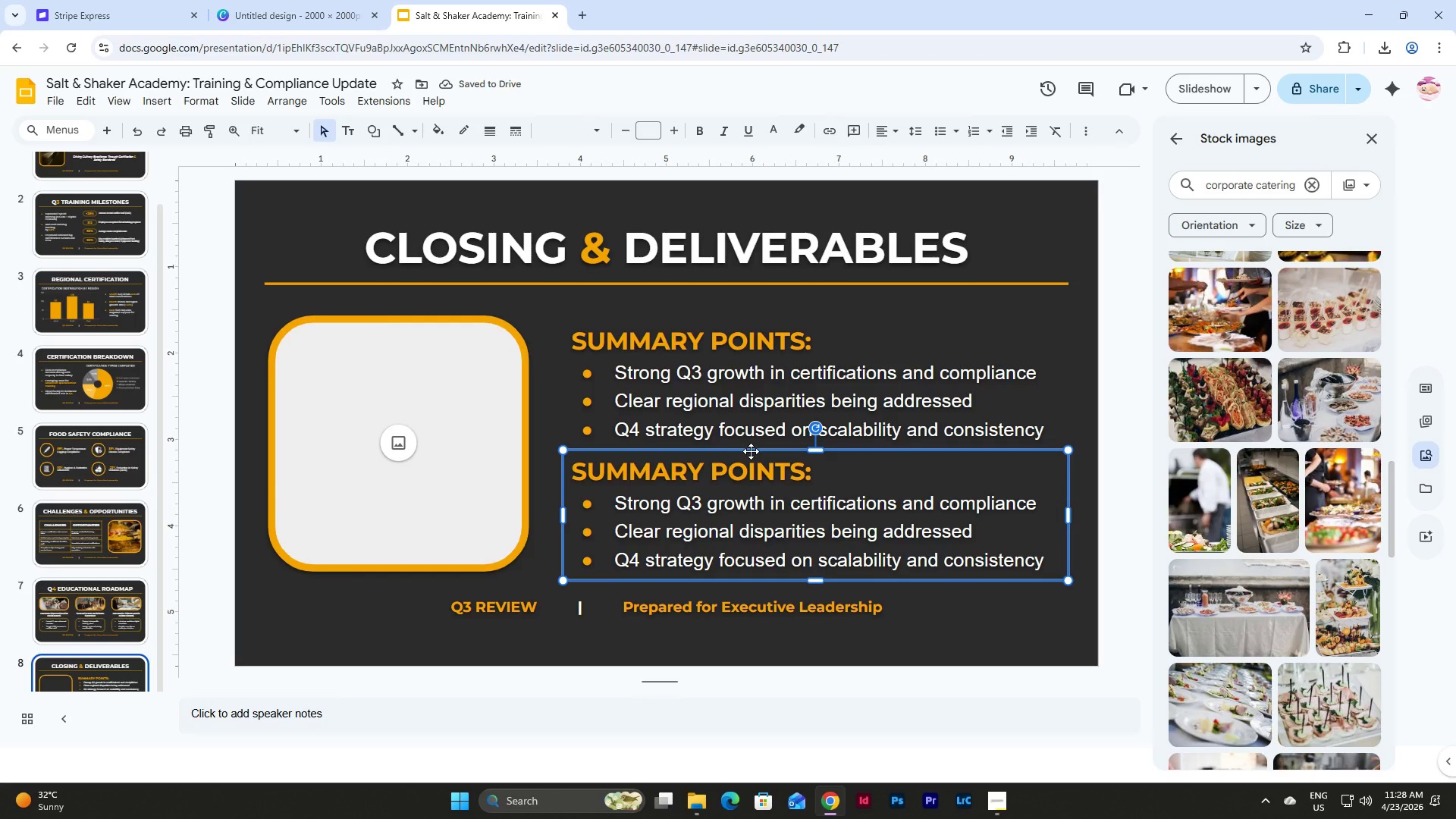 
left_click([798, 471])
 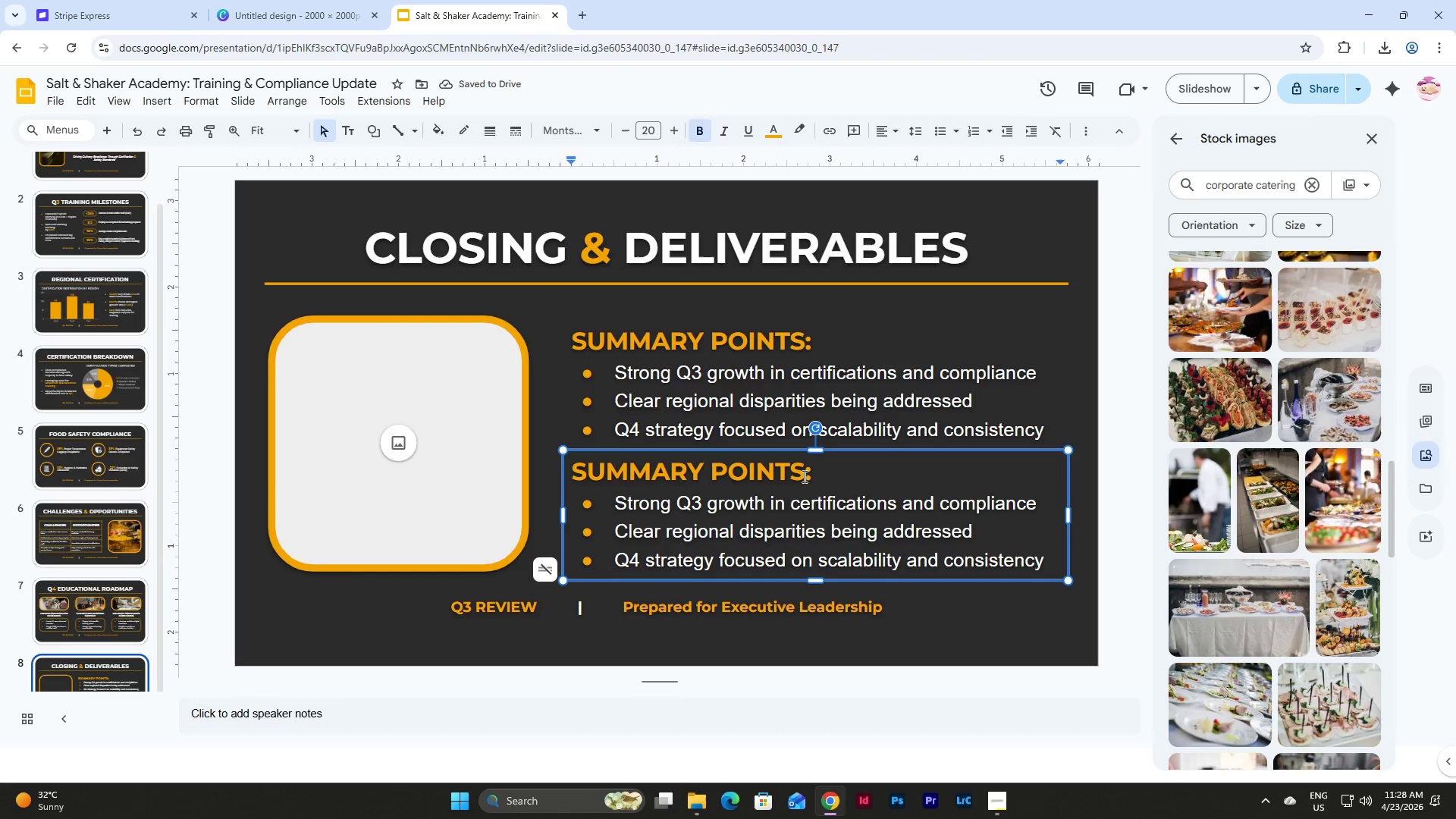 
left_click_drag(start_coordinate=[804, 469], to_coordinate=[576, 463])
 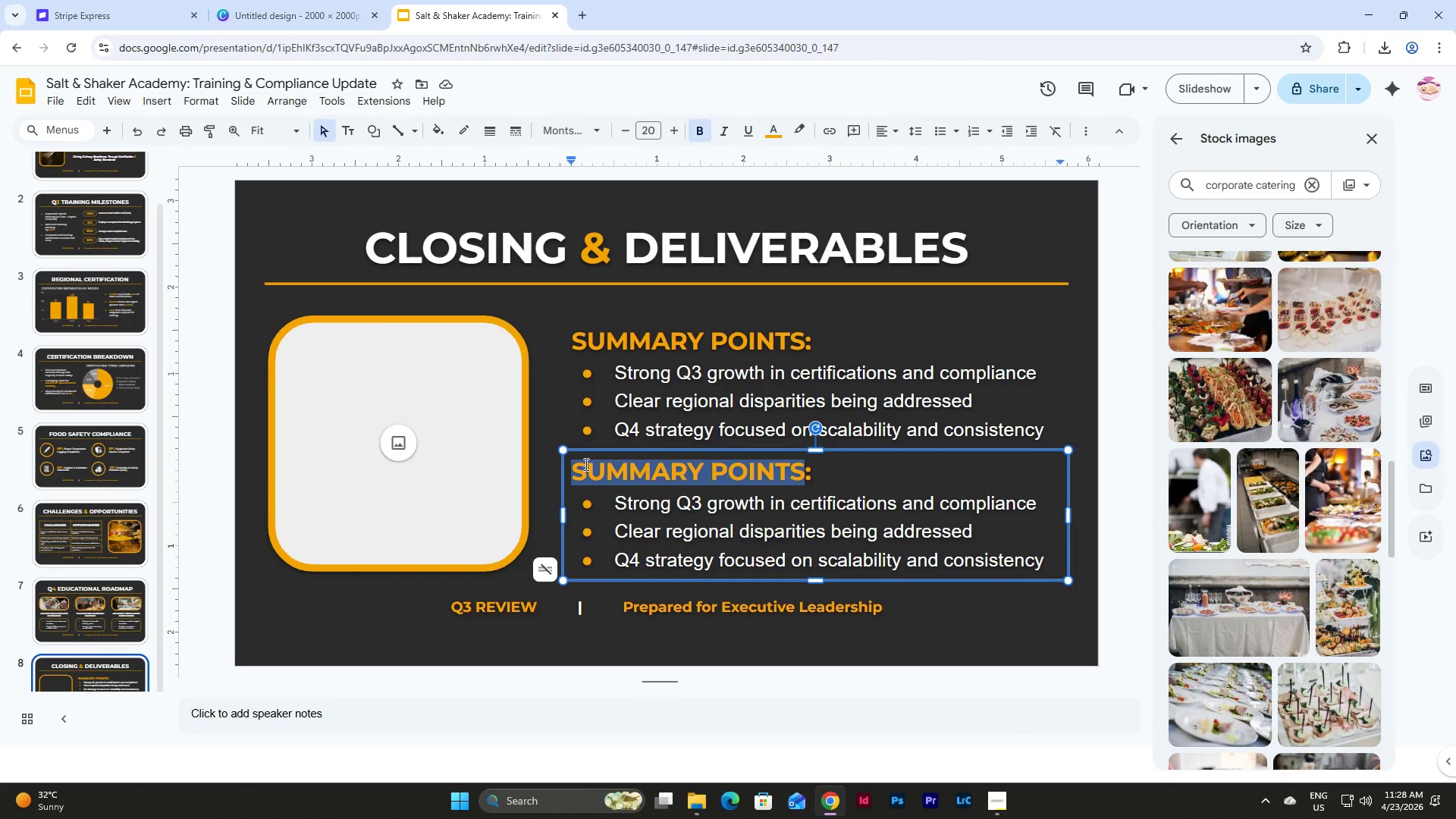 
type(NEXT STEPS)
 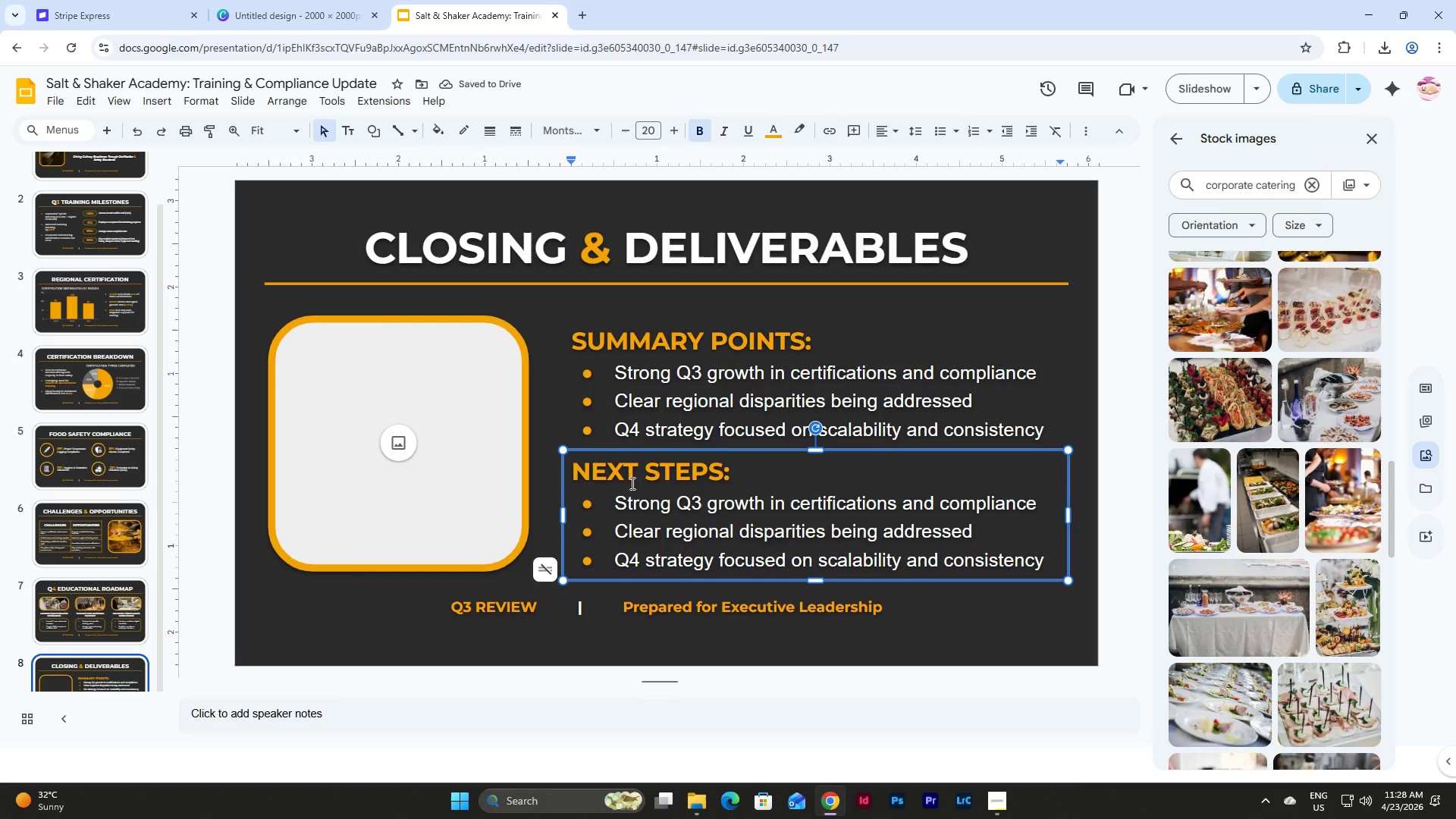 
left_click_drag(start_coordinate=[614, 505], to_coordinate=[1037, 501])
 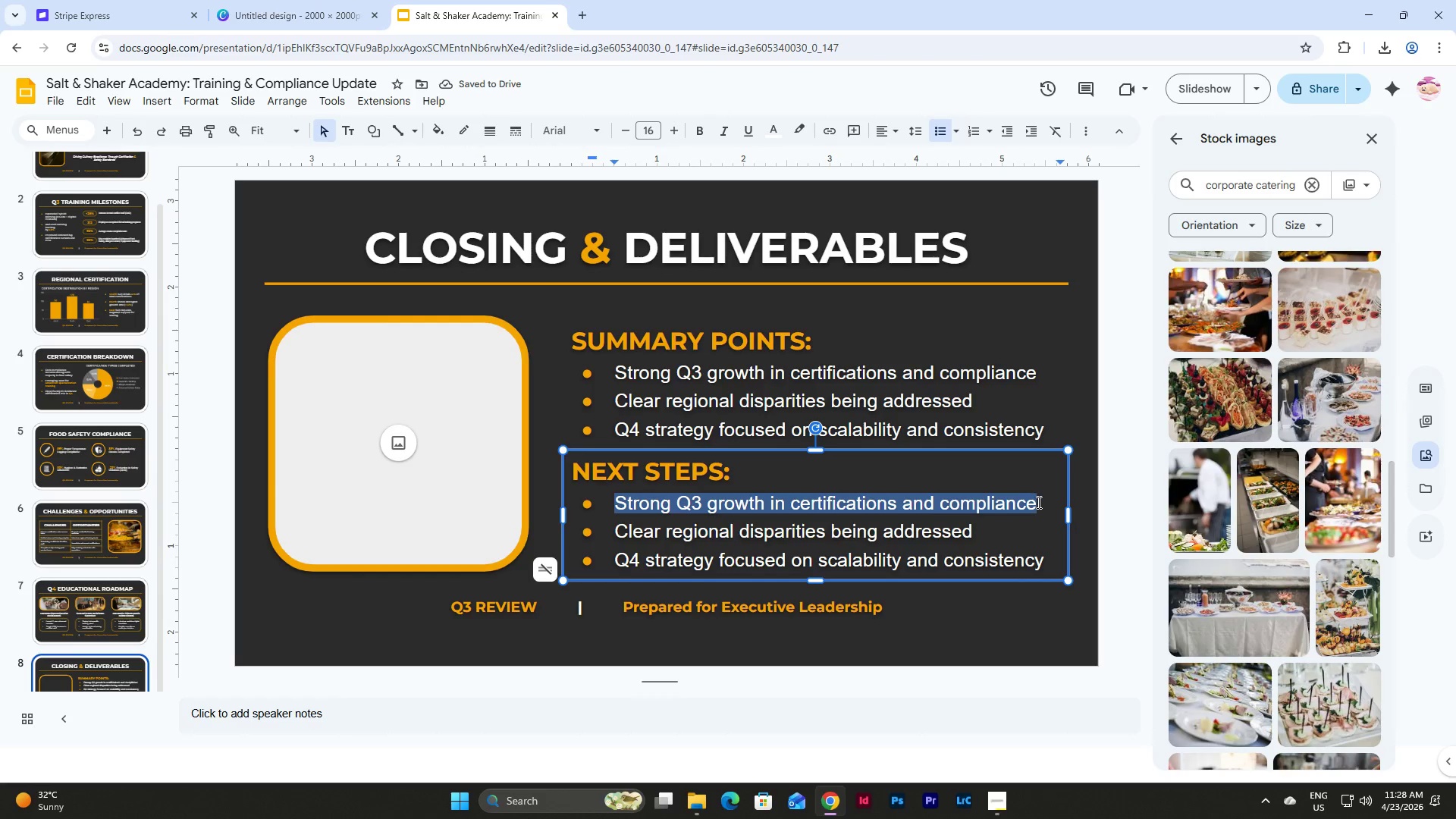 
type(Executive approval of Q4 roadmap)
 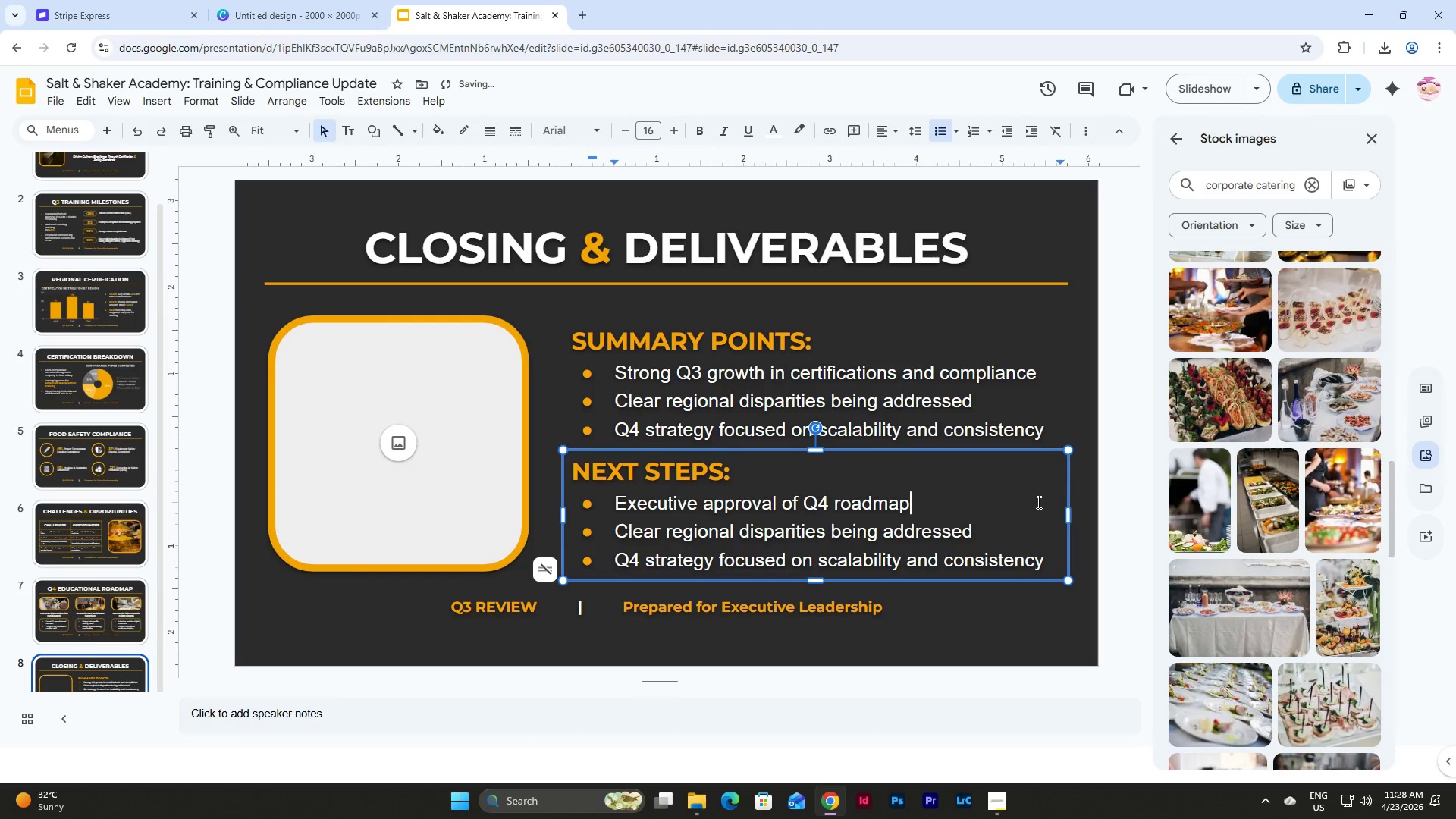 
left_click_drag(start_coordinate=[618, 534], to_coordinate=[970, 539])
 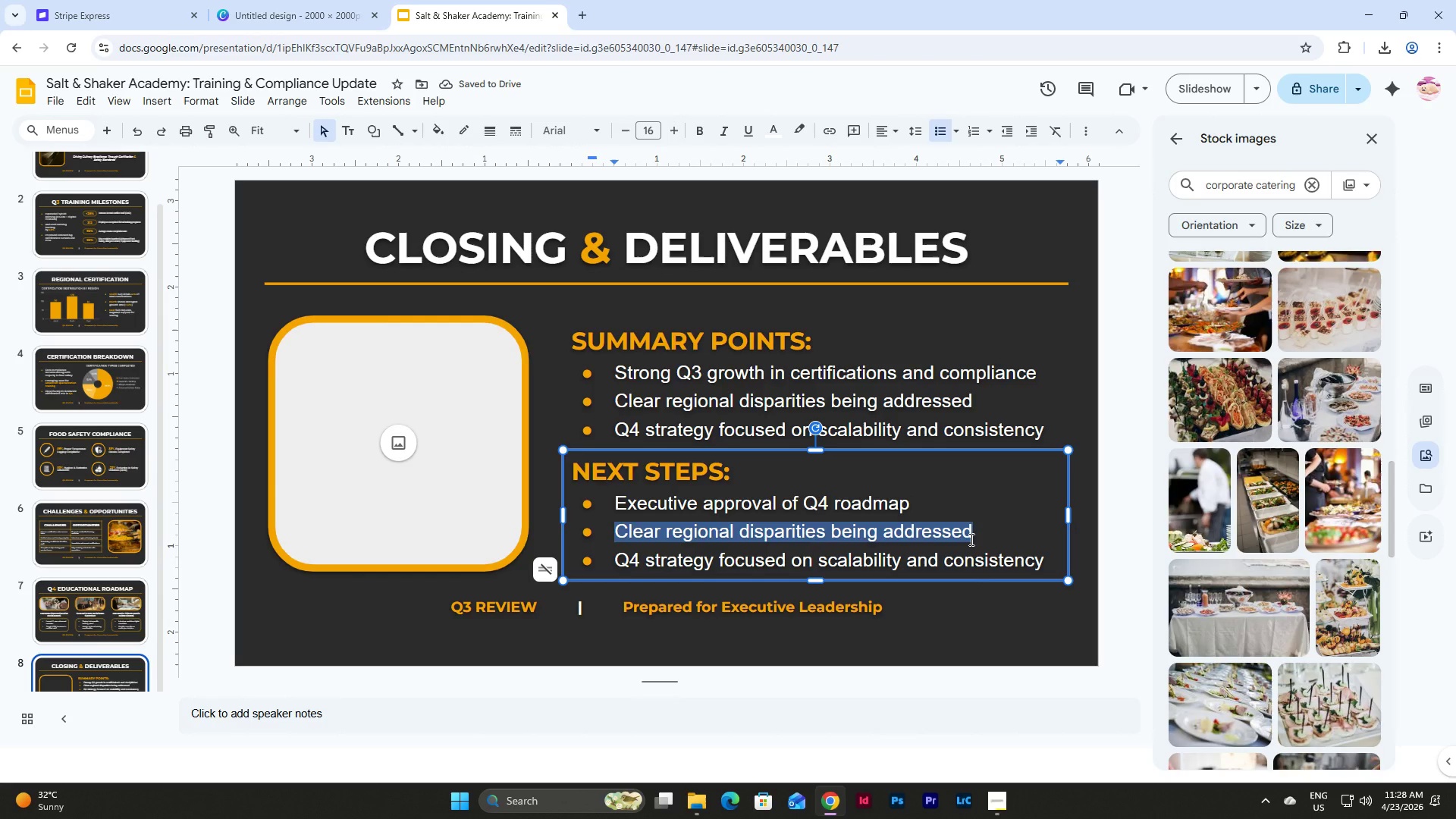 
type(Budget allocation for training expansion)
 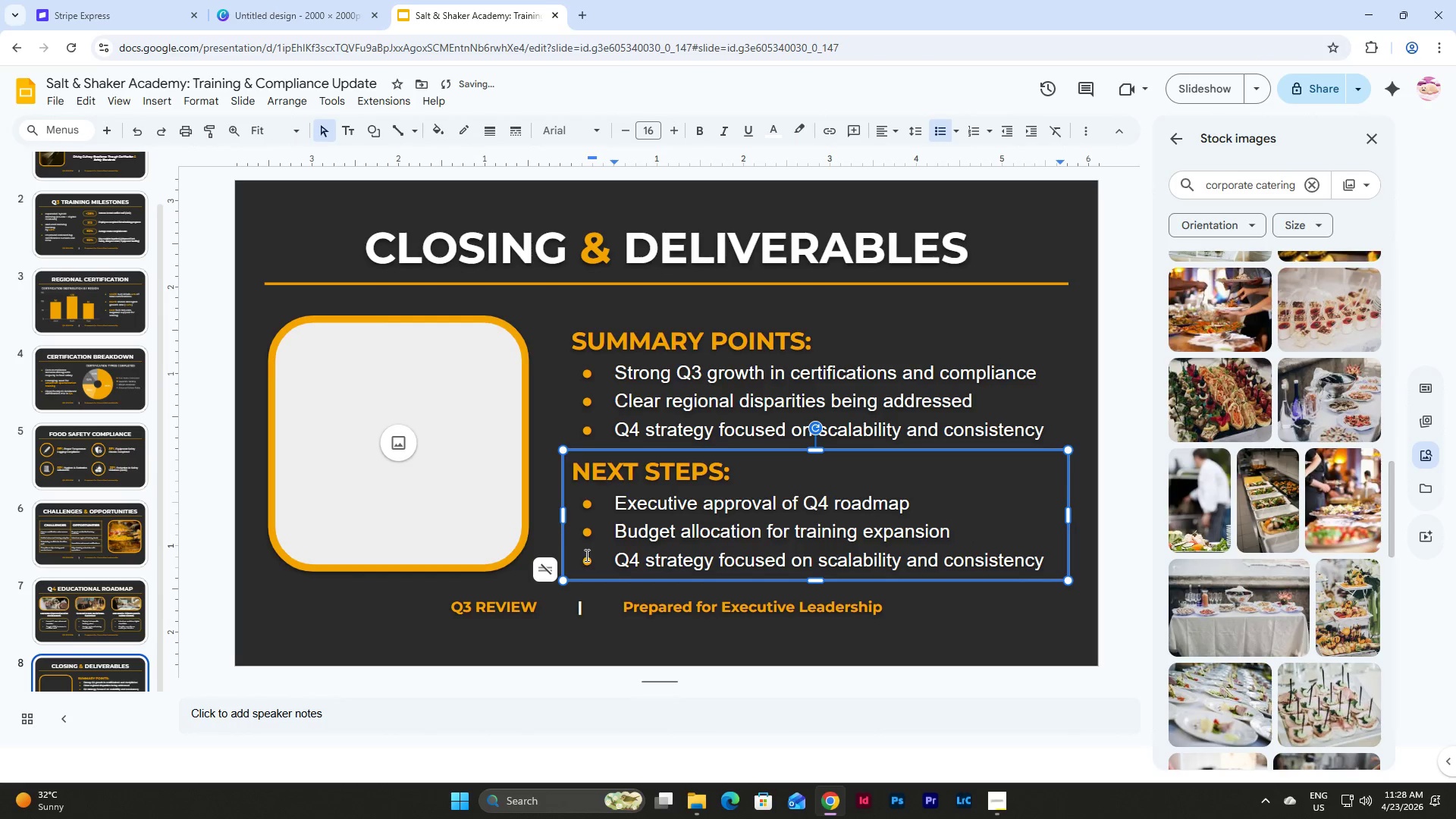 
left_click_drag(start_coordinate=[618, 563], to_coordinate=[1058, 563])
 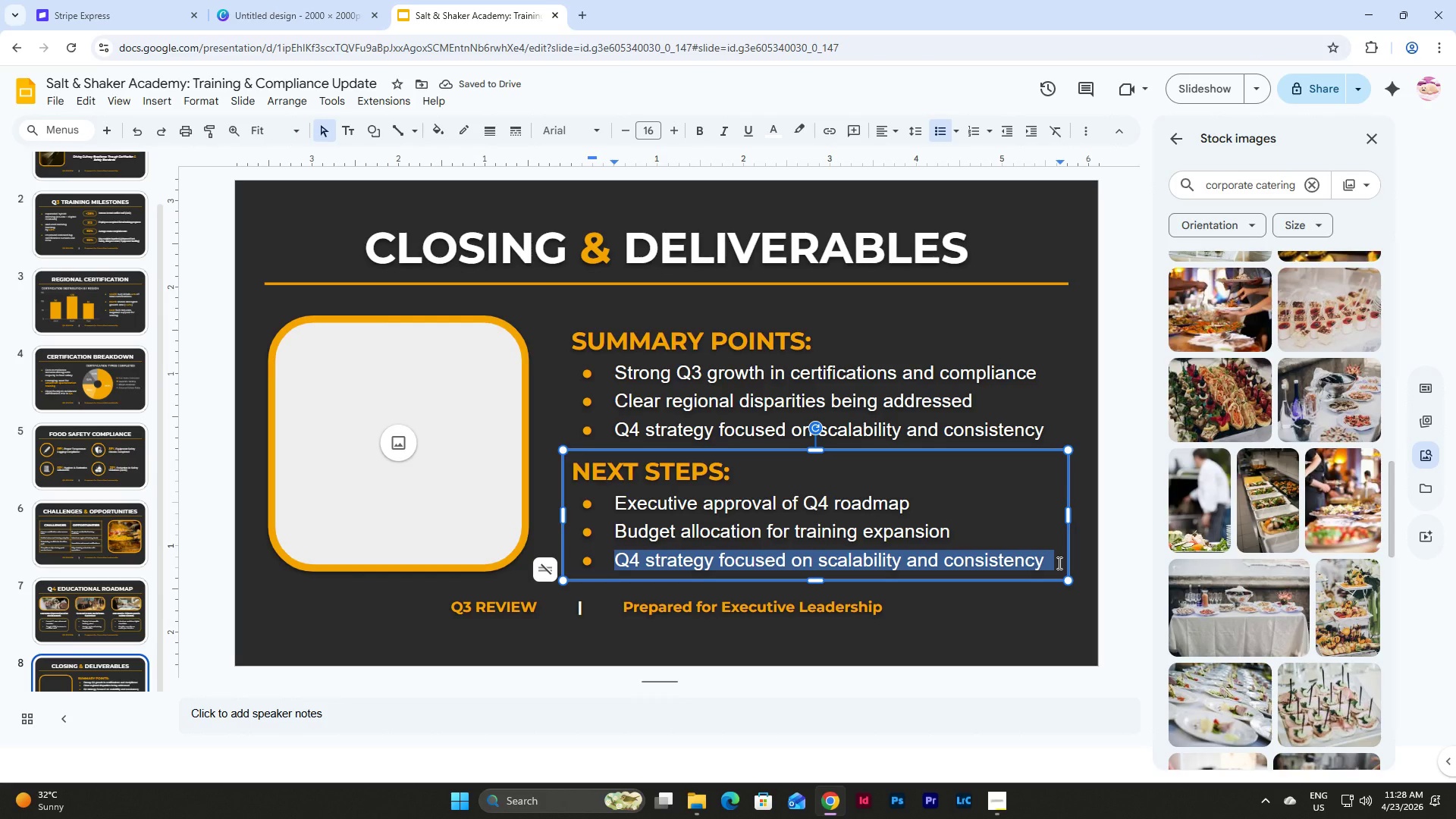 
type(Ri)
key(Backspace)
type(ollout begins Week 1 of Q4)
 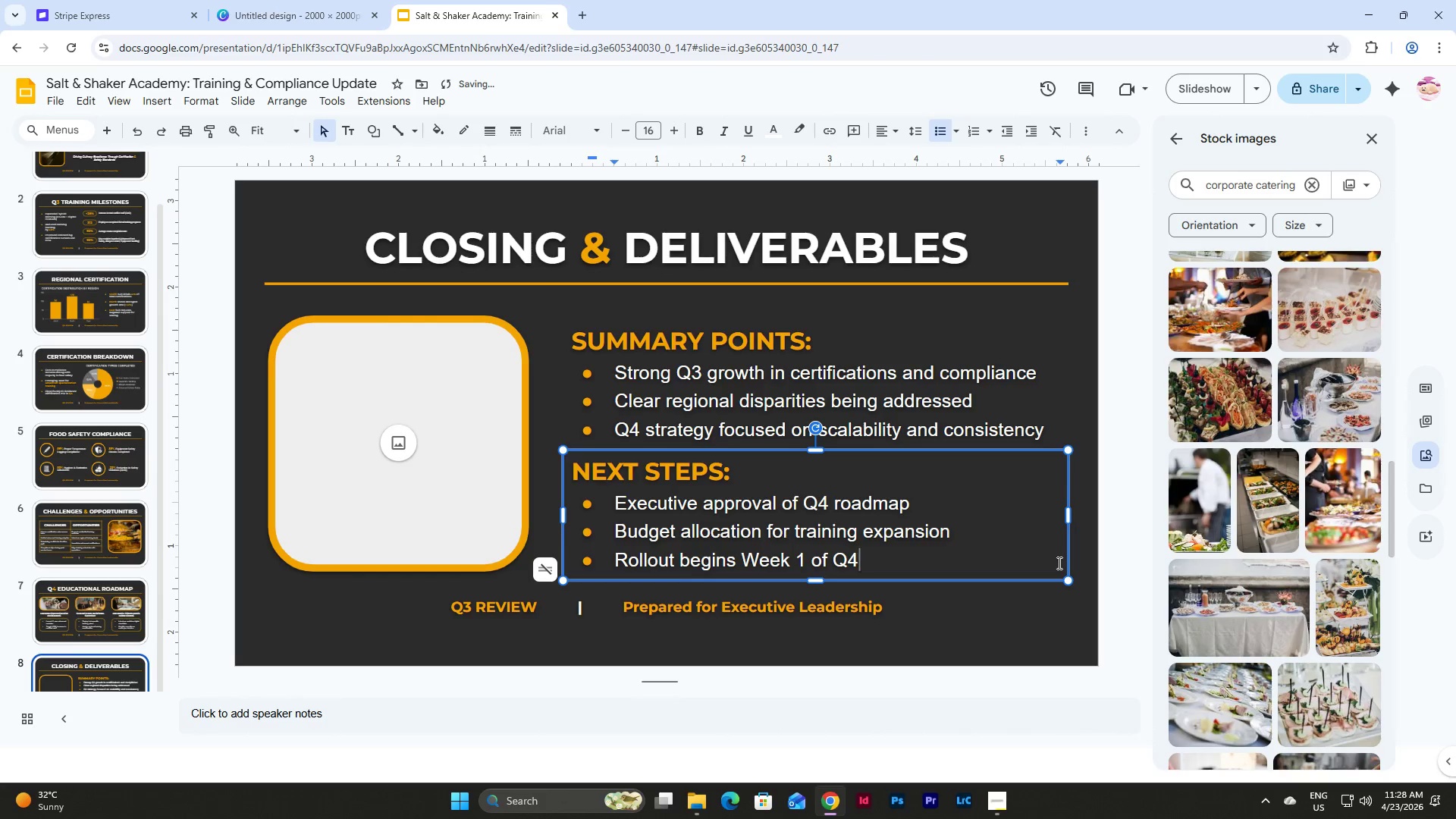 
wait(6.95)
 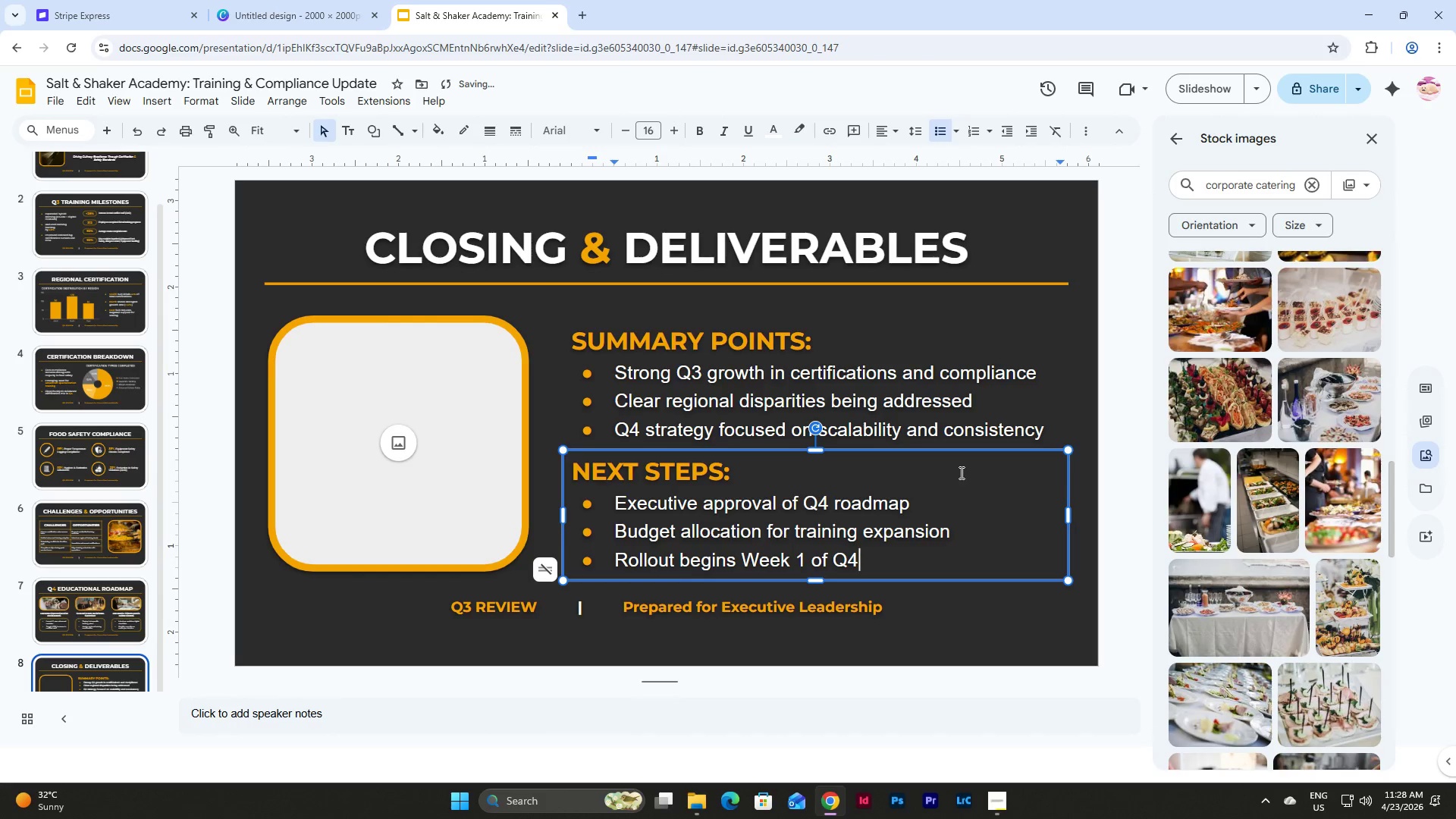 
left_click([660, 240])
 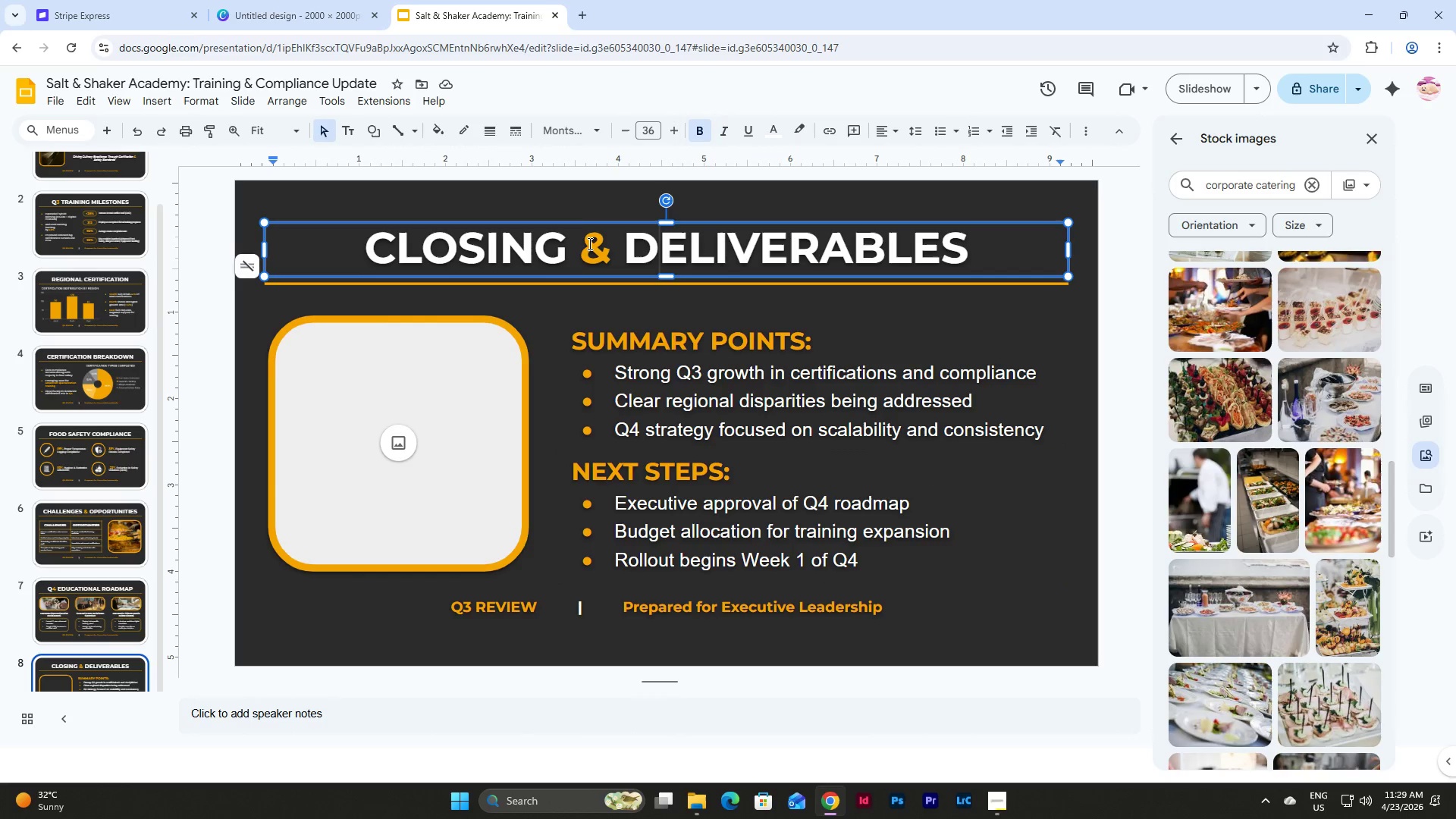 
left_click_drag(start_coordinate=[589, 243], to_coordinate=[962, 255])
 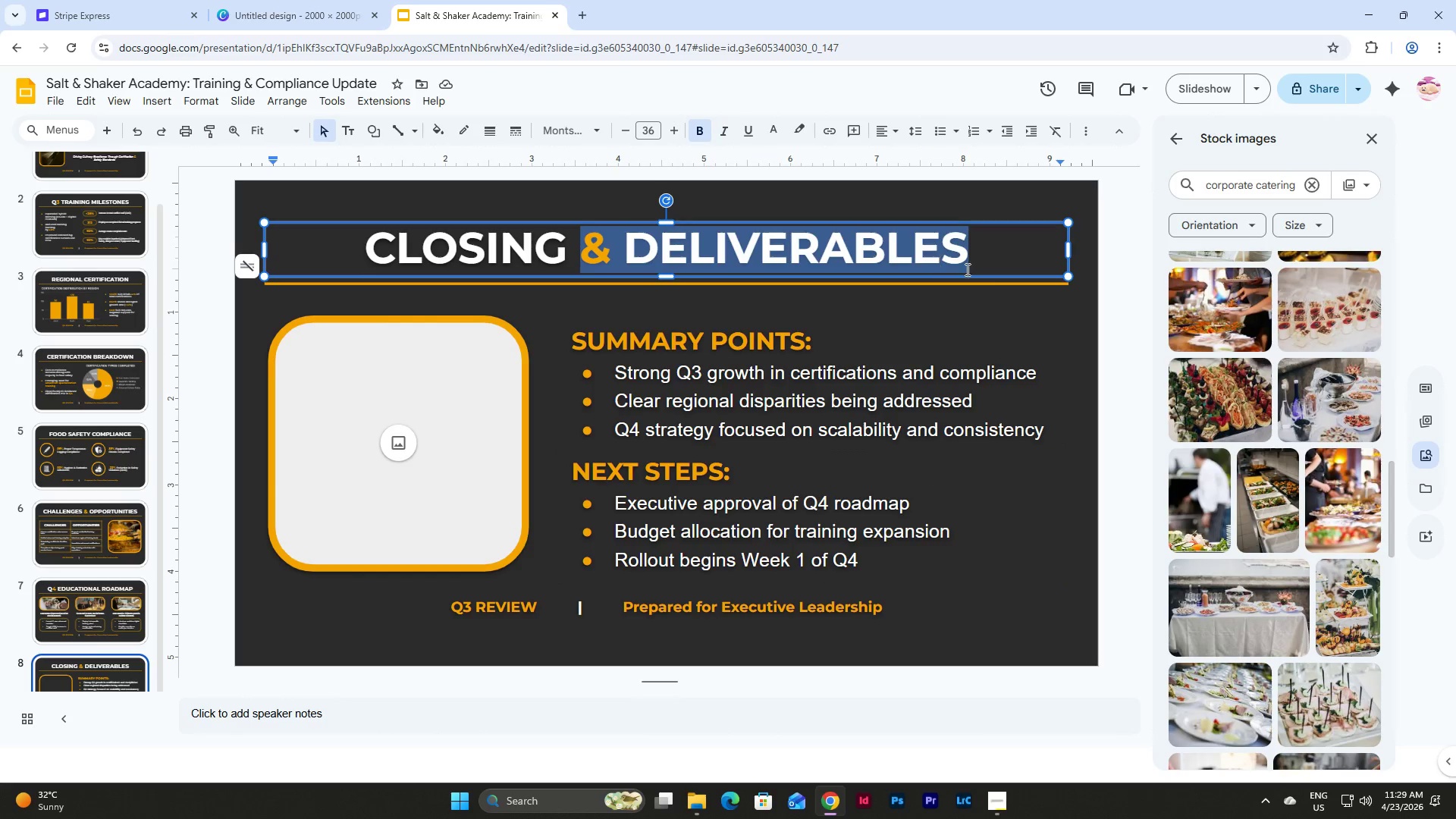 
wait(5.69)
 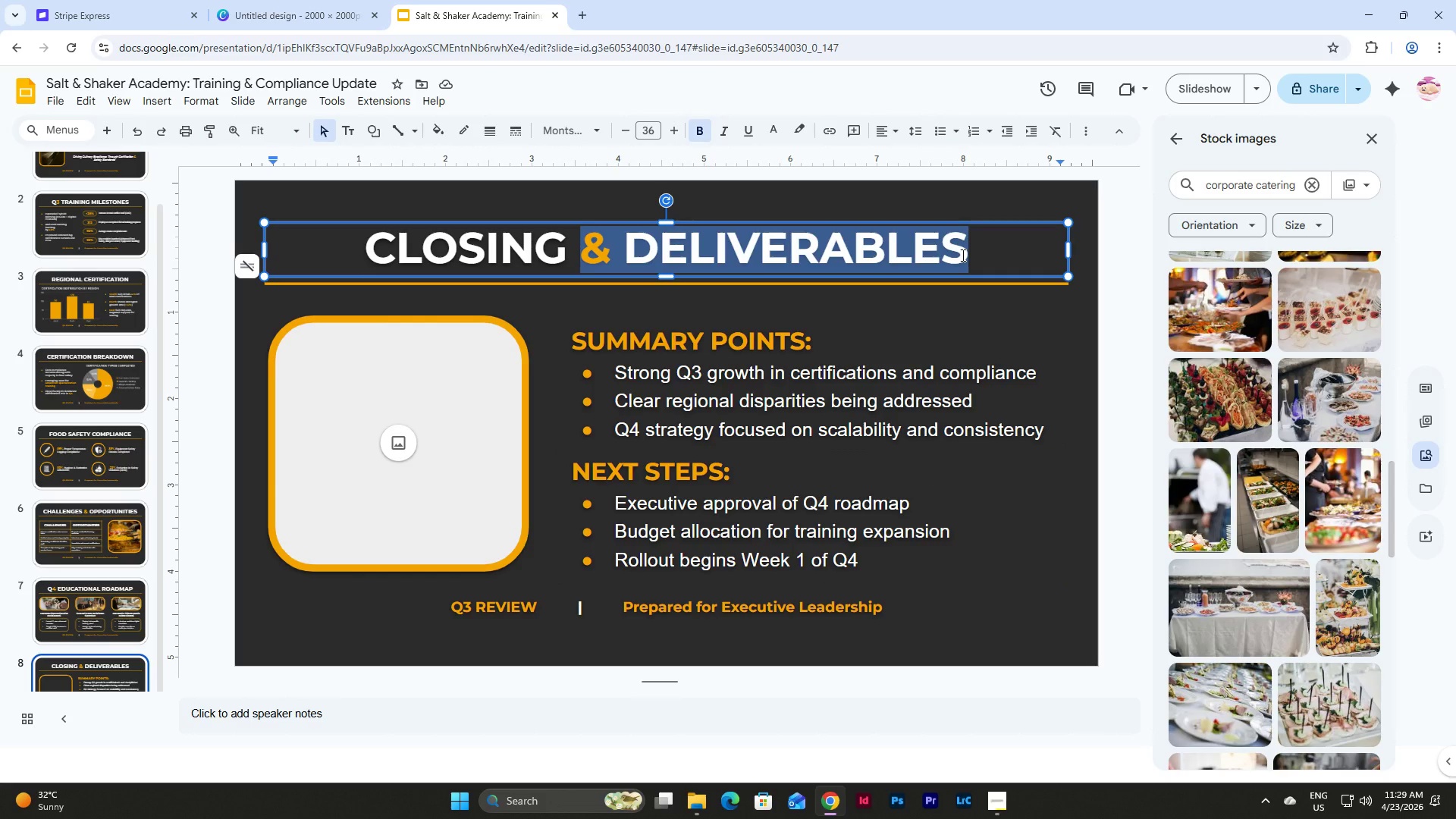 
key(Backspace)
 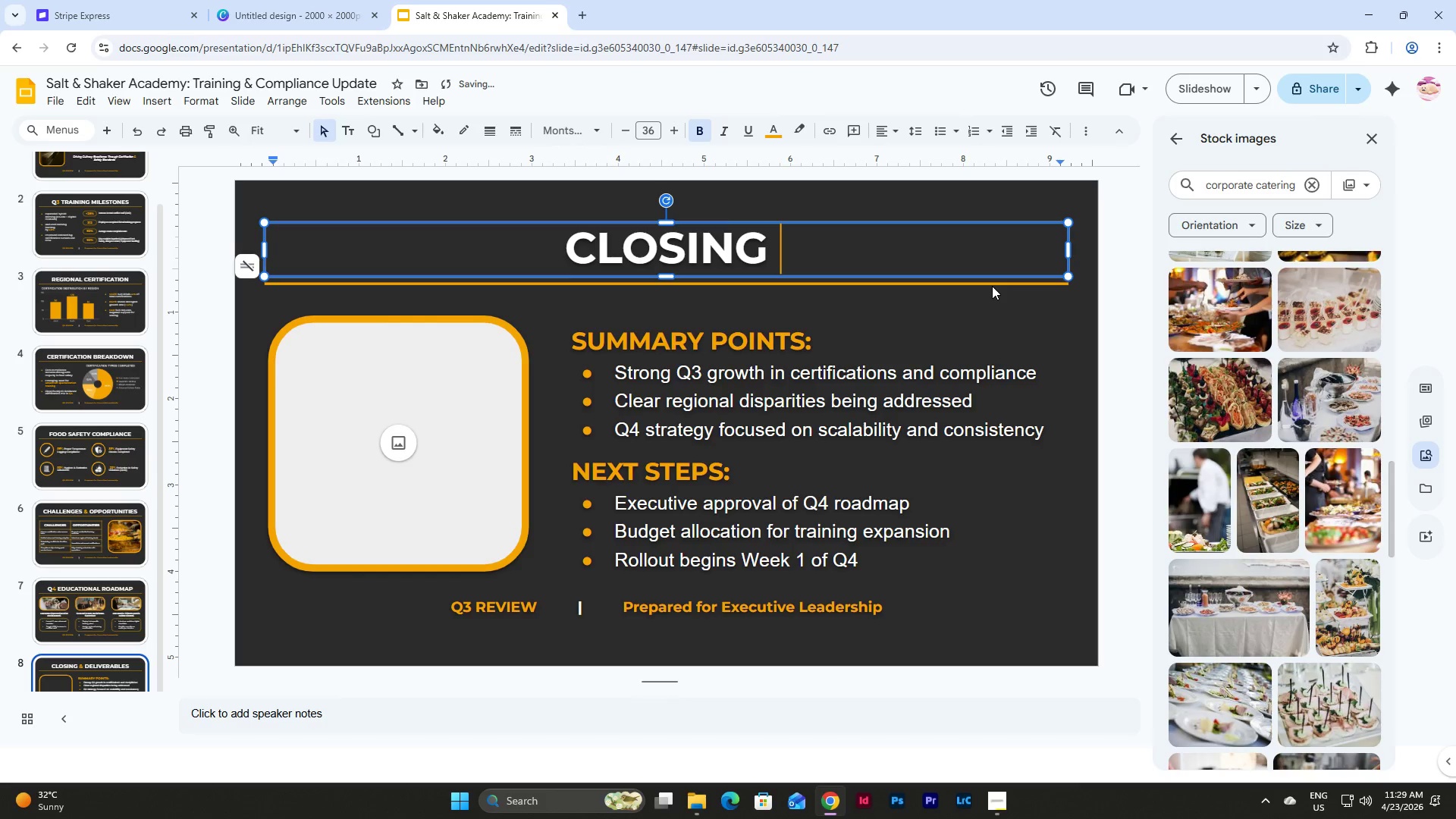 
key(Backspace)
 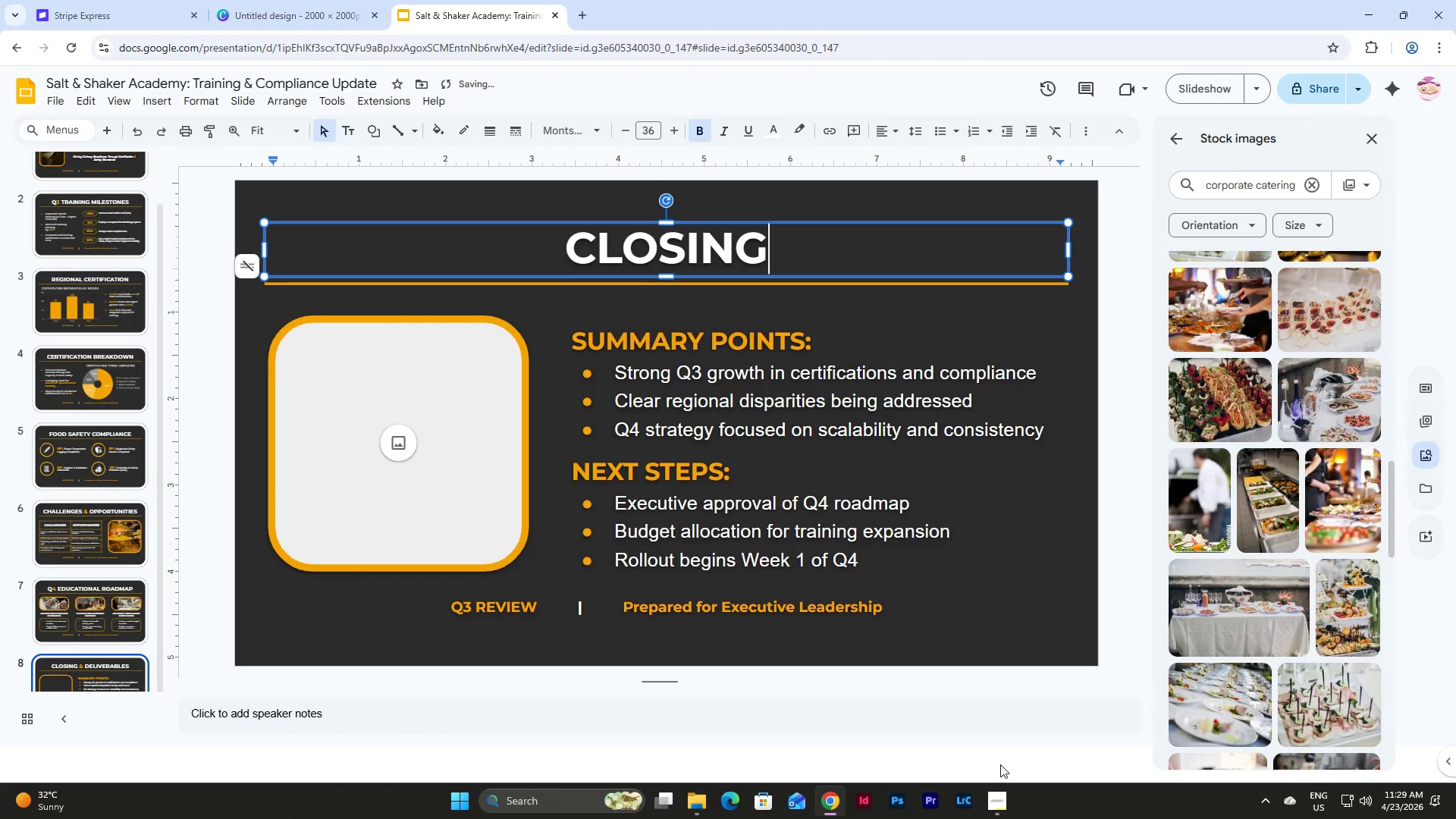 
left_click([996, 799])